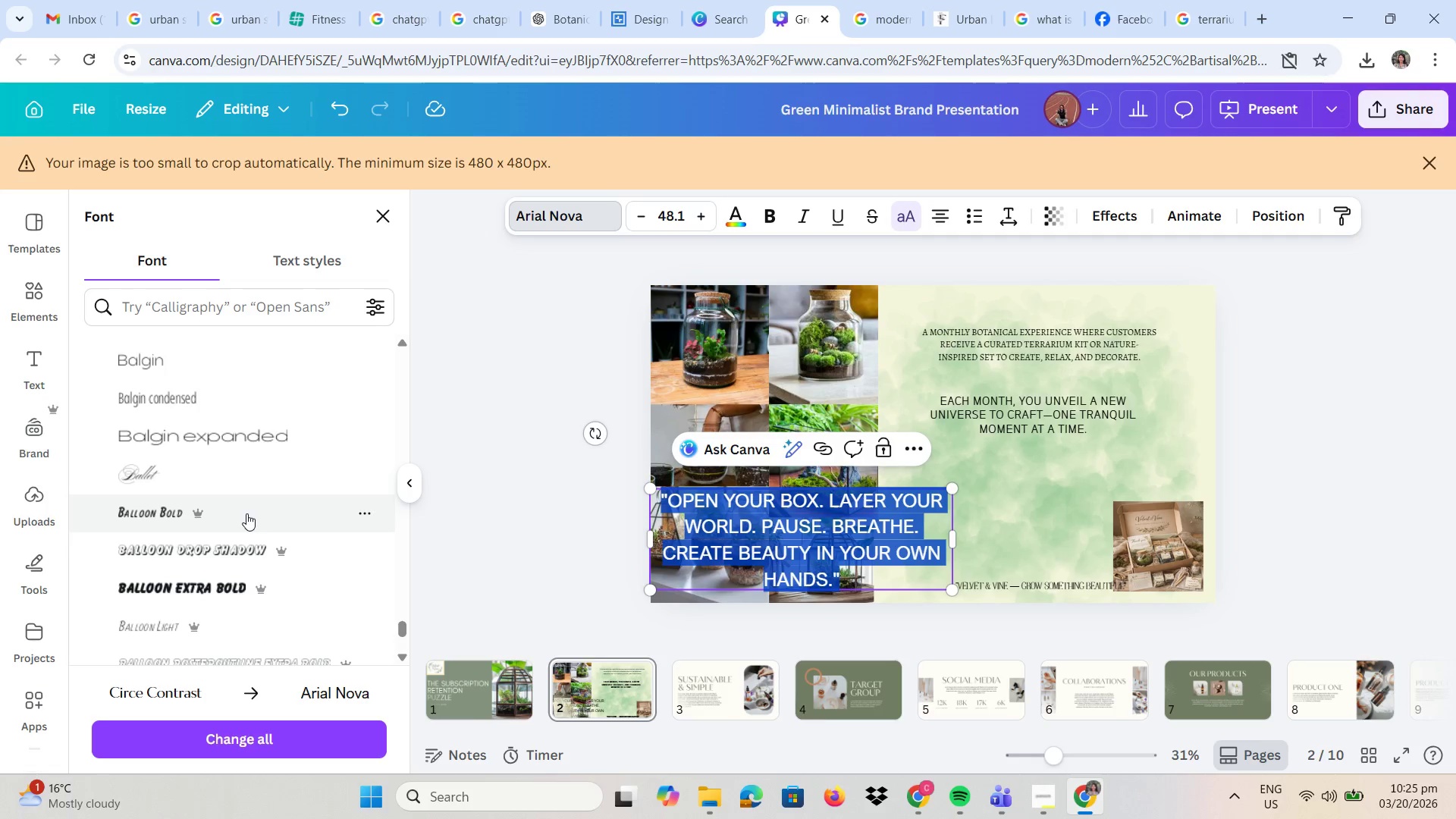 
left_click([246, 514])
 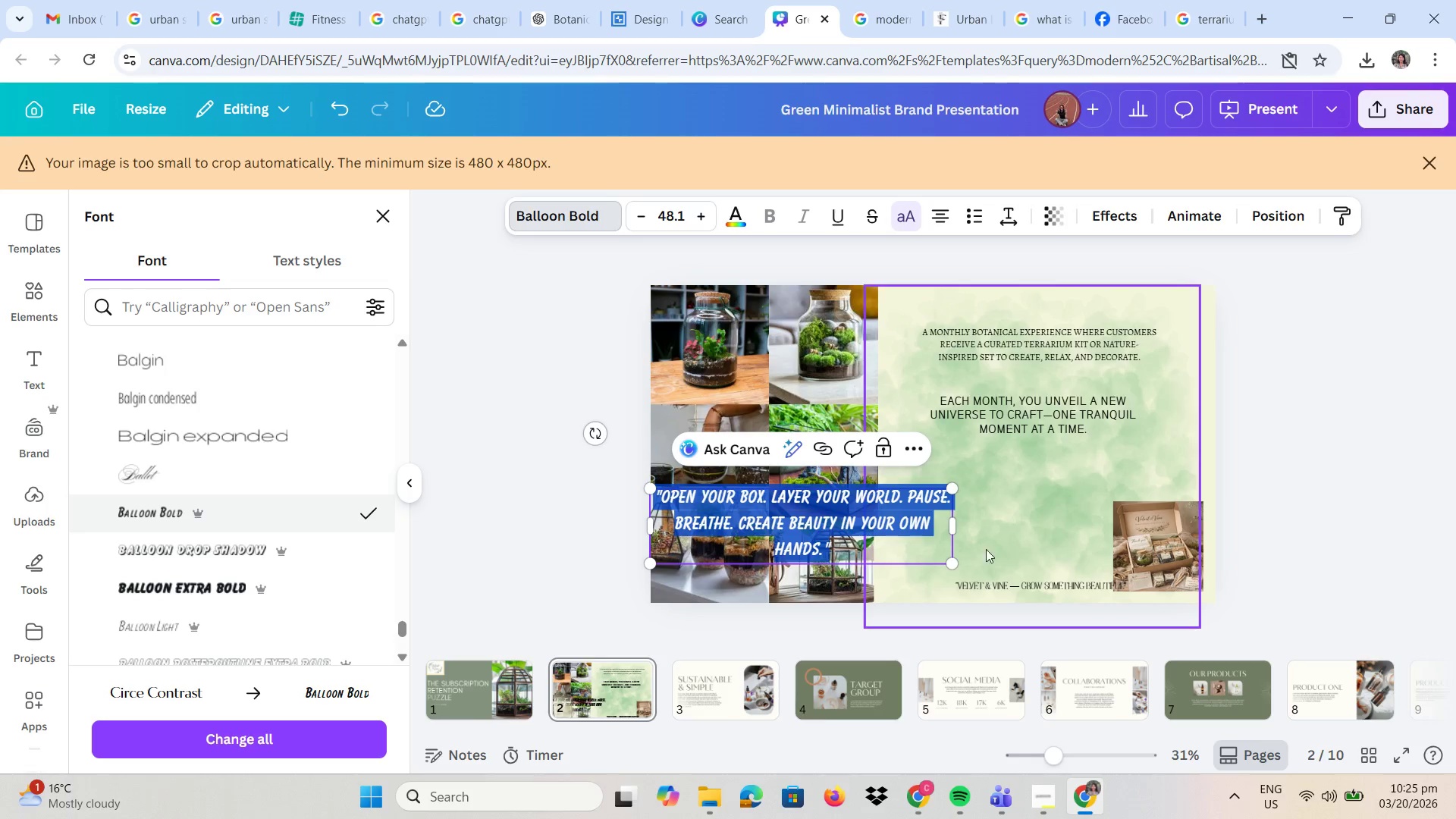 
left_click_drag(start_coordinate=[955, 560], to_coordinate=[862, 526])
 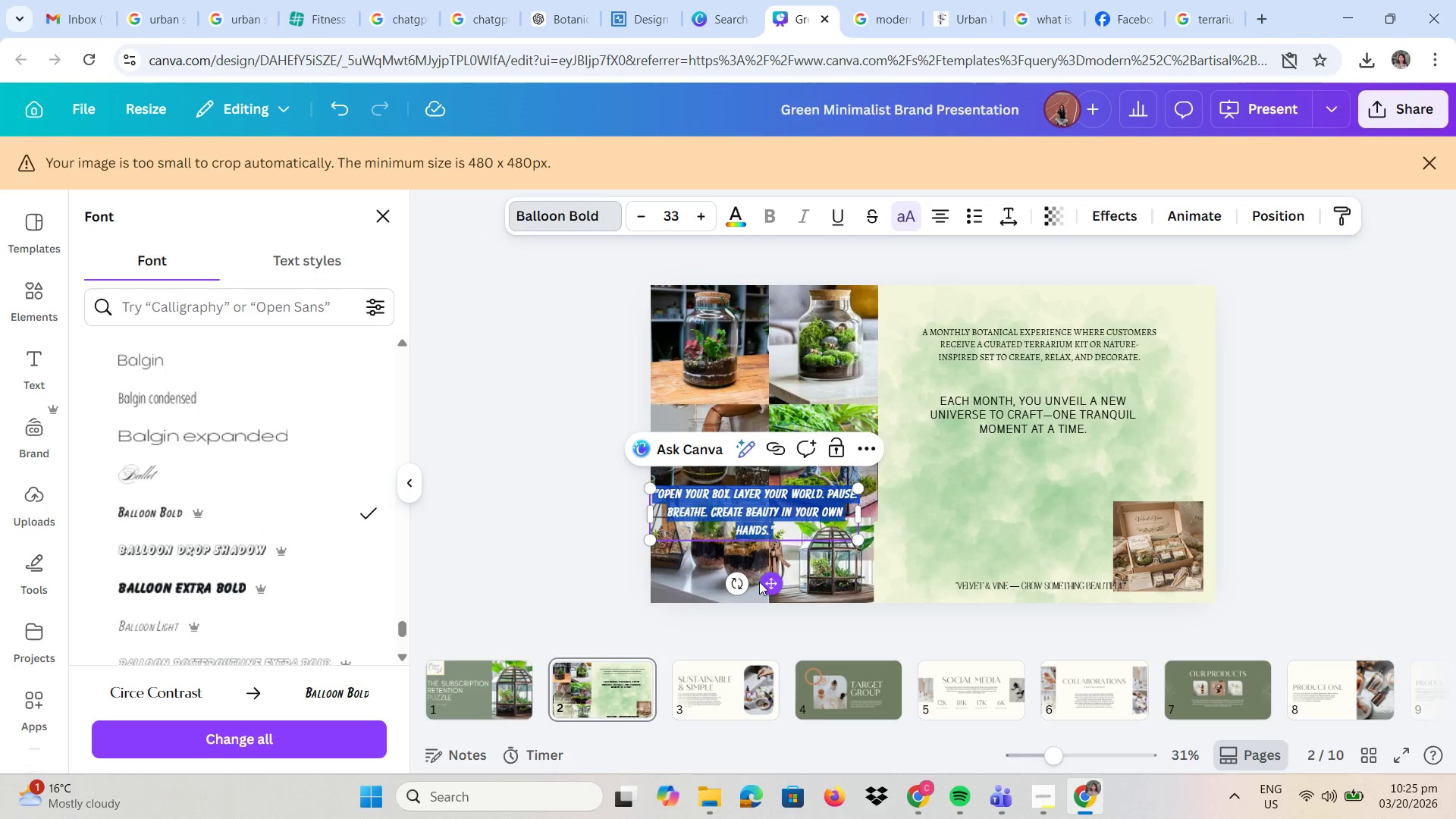 
left_click_drag(start_coordinate=[770, 583], to_coordinate=[1050, 567])
 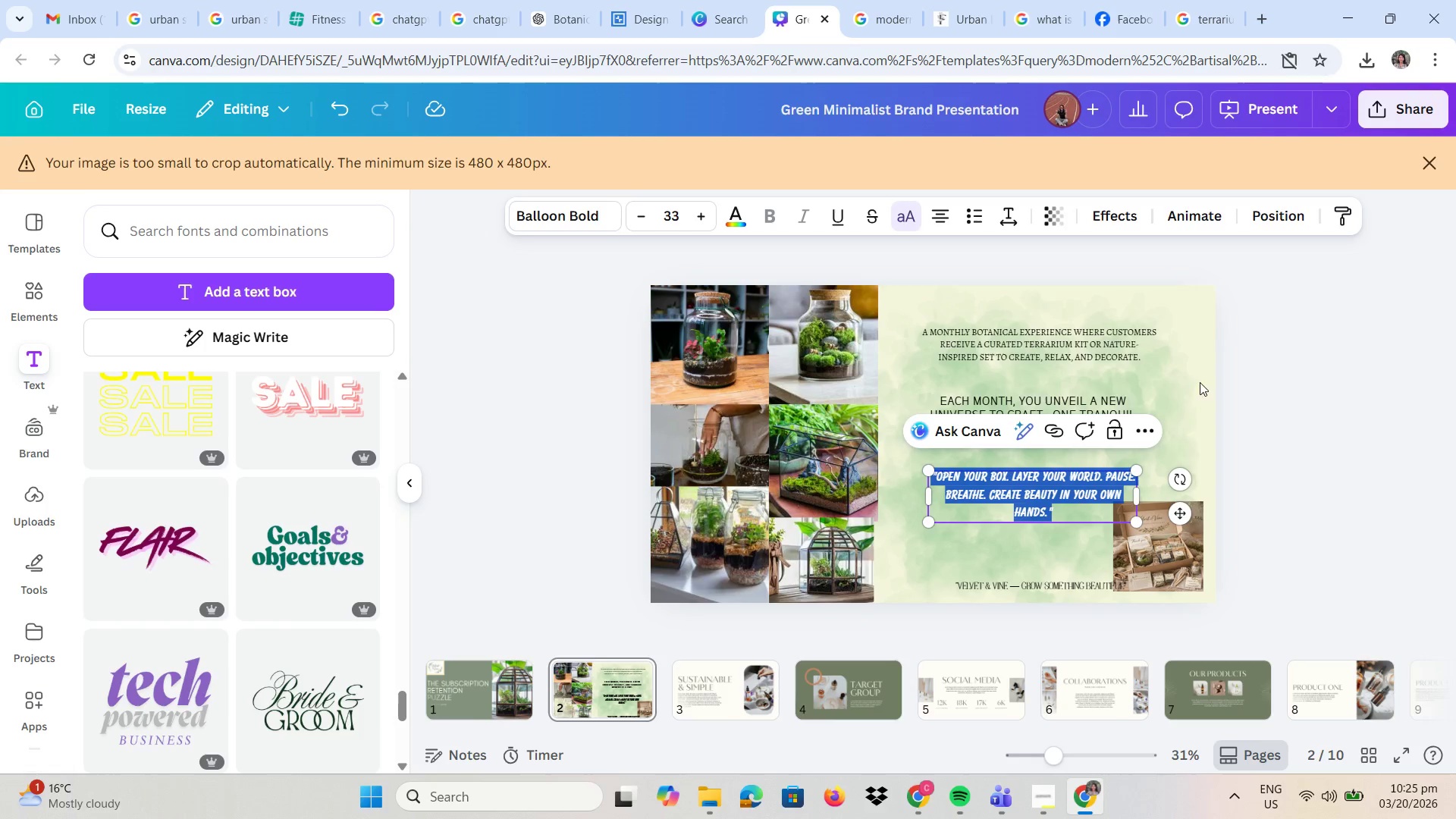 
left_click([1263, 344])
 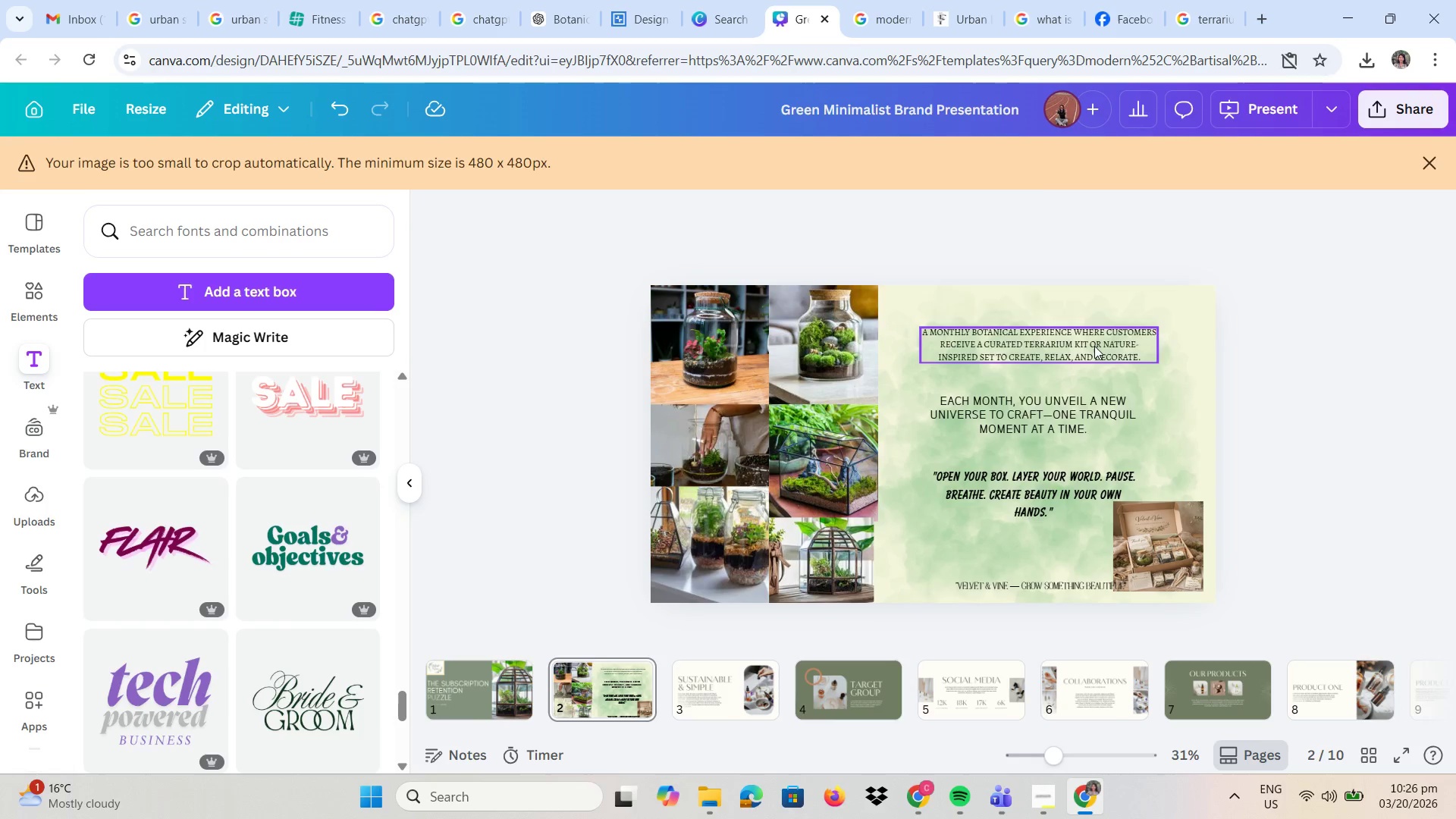 
left_click([1094, 346])
 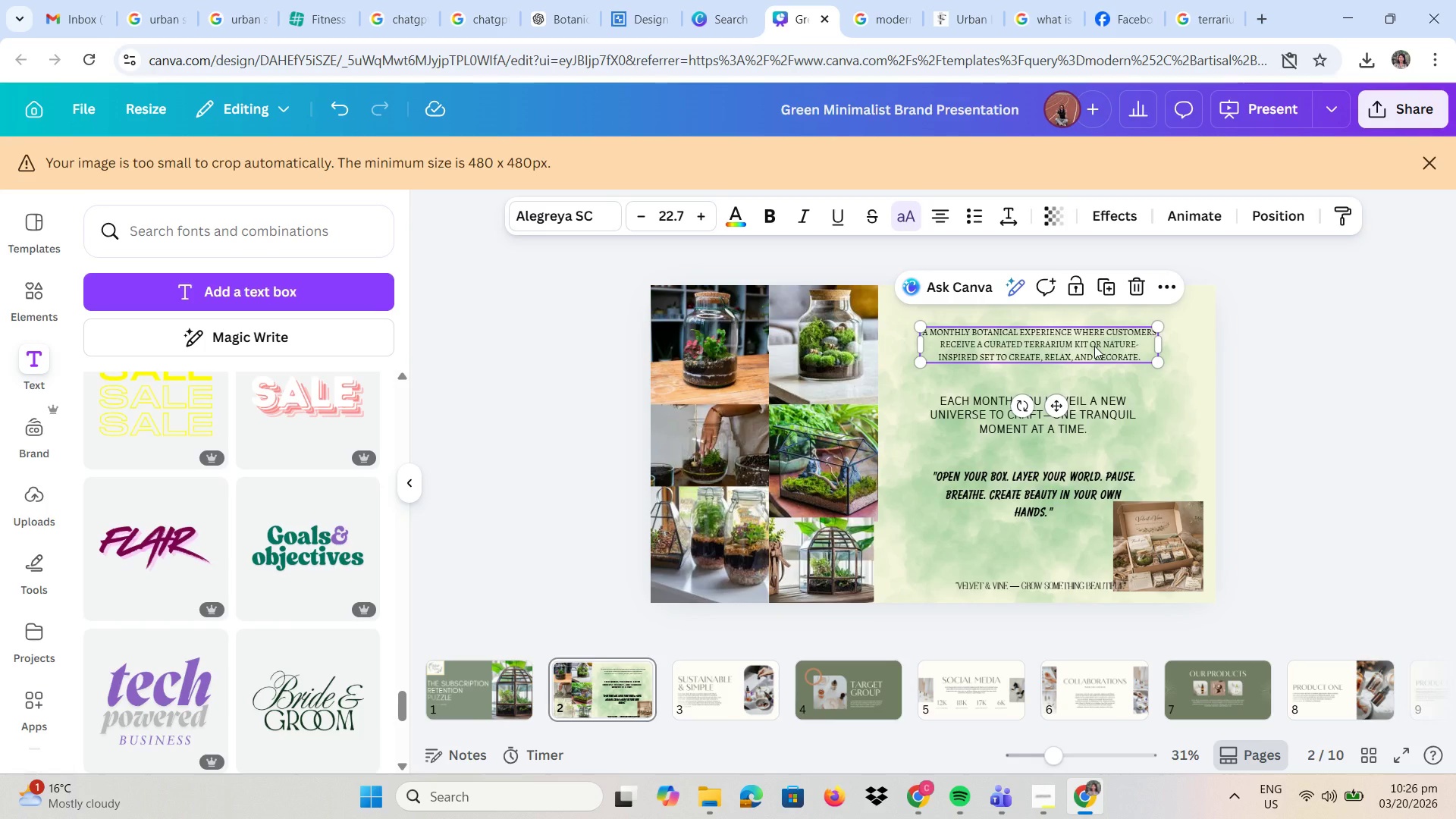 
double_click([1094, 346])
 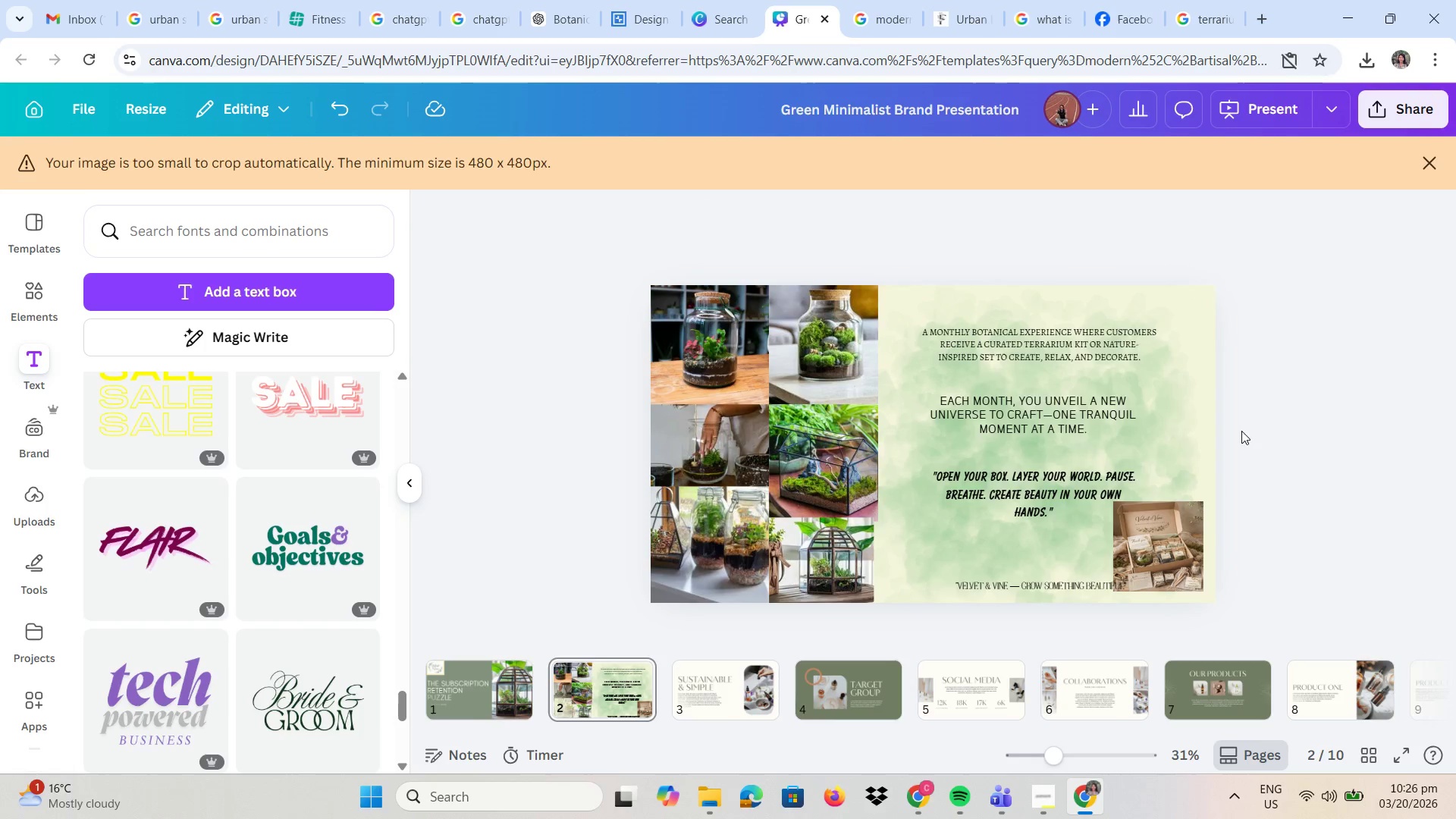 
left_click_drag(start_coordinate=[1177, 533], to_coordinate=[1058, 542])
 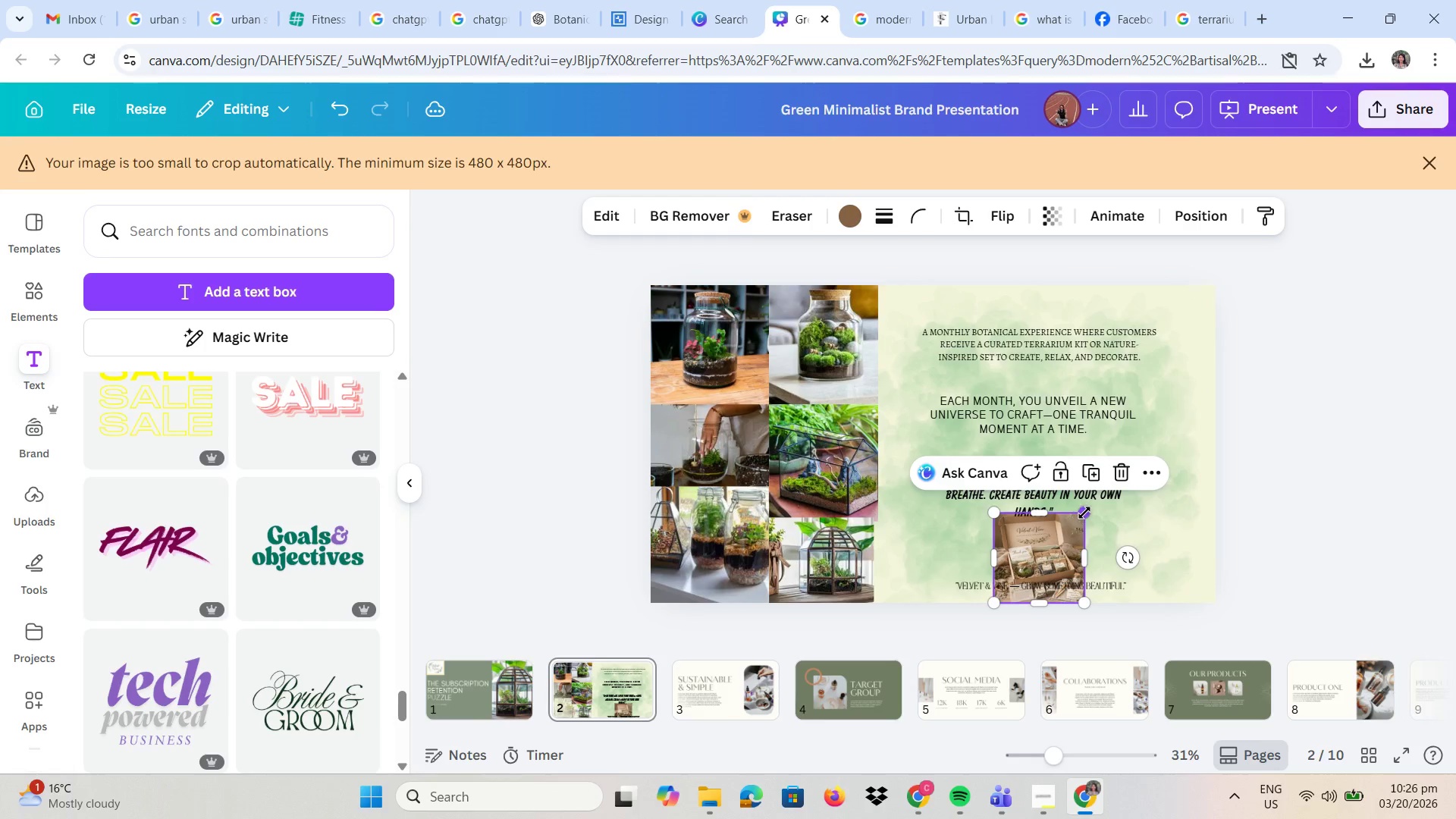 
left_click_drag(start_coordinate=[1084, 513], to_coordinate=[1041, 548])
 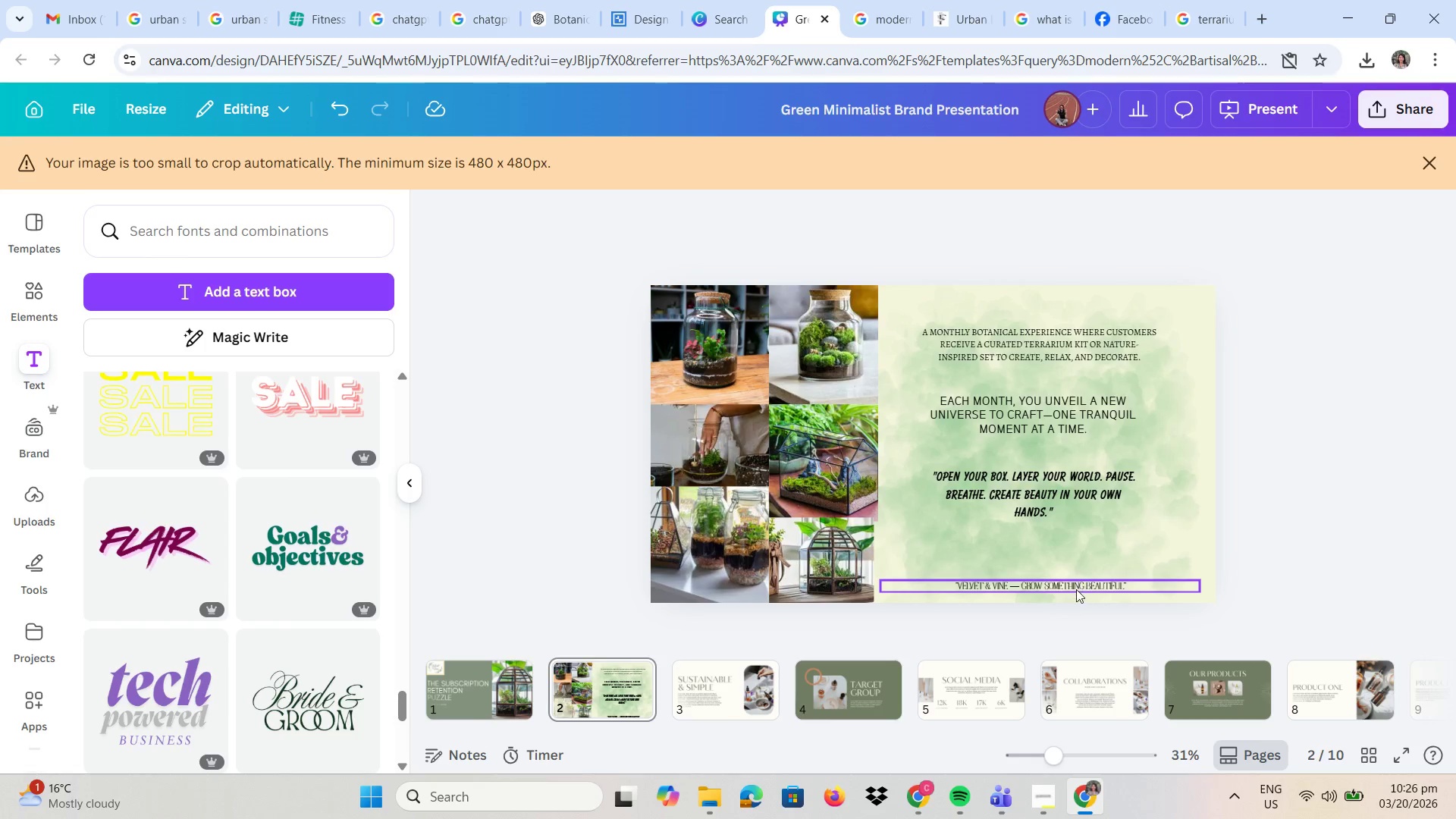 
left_click_drag(start_coordinate=[1030, 494], to_coordinate=[1037, 497])
 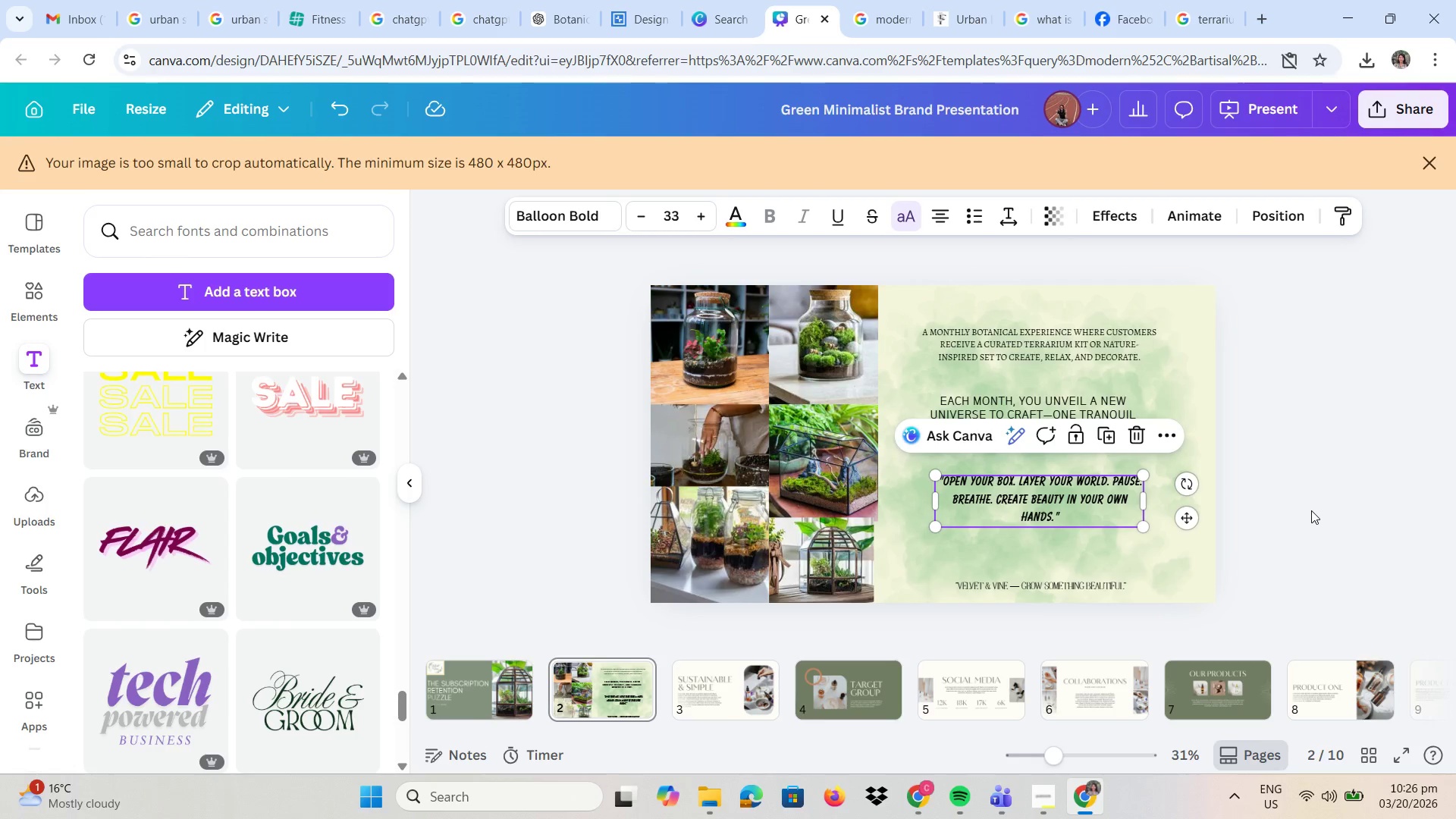 
left_click([1311, 510])
 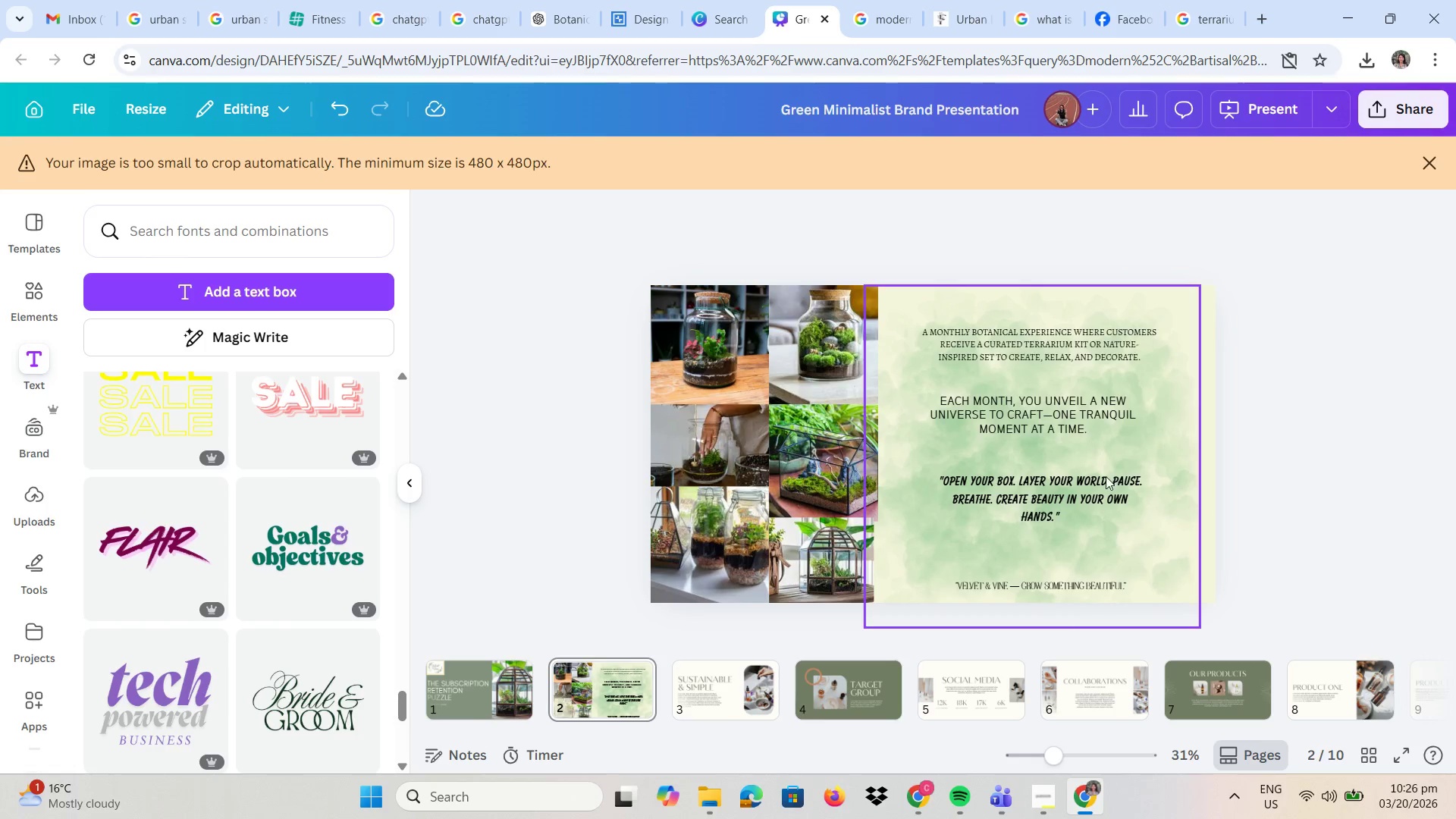 
left_click_drag(start_coordinate=[1055, 498], to_coordinate=[1054, 521])
 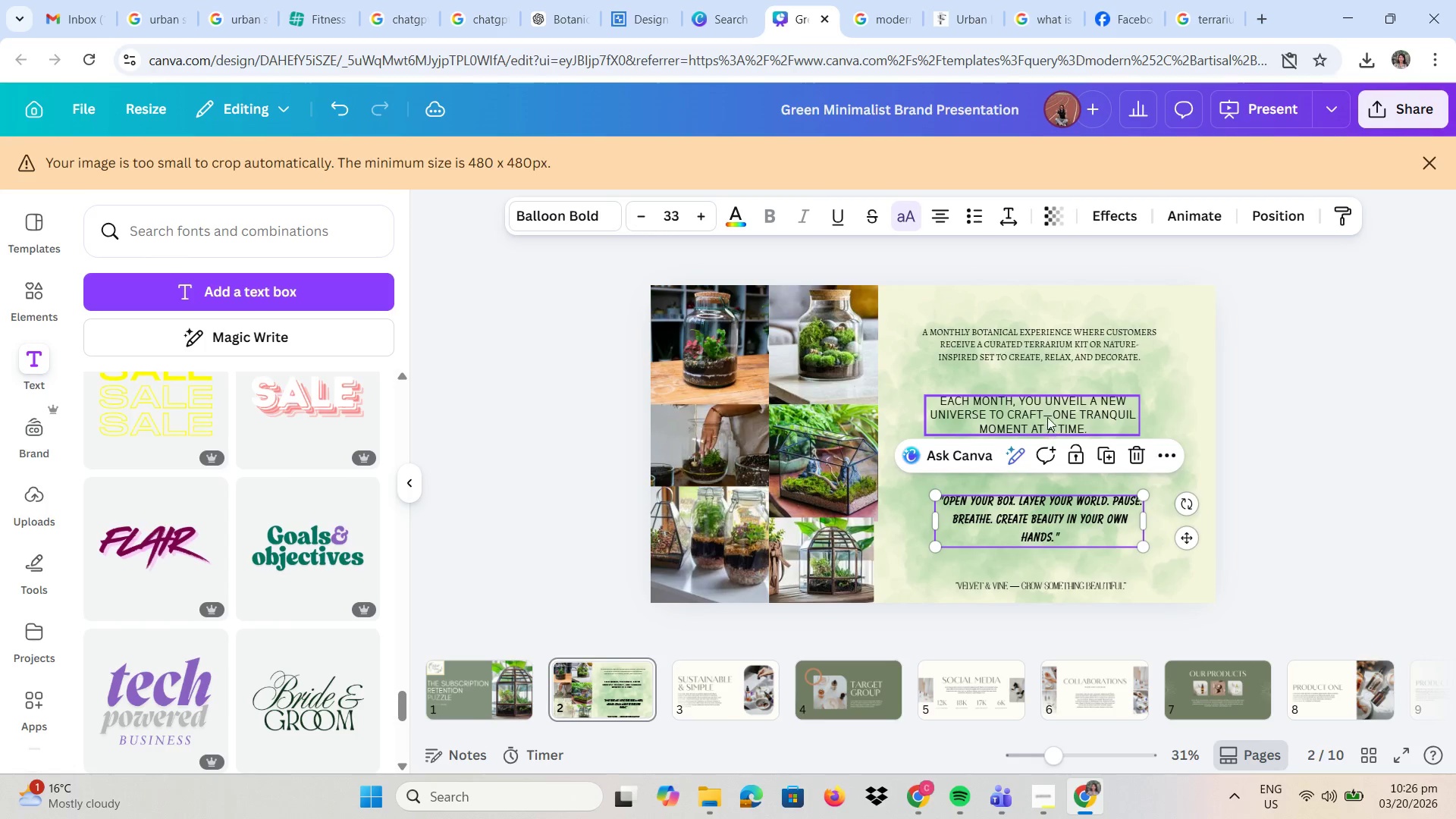 
left_click_drag(start_coordinate=[1046, 409], to_coordinate=[1046, 441])
 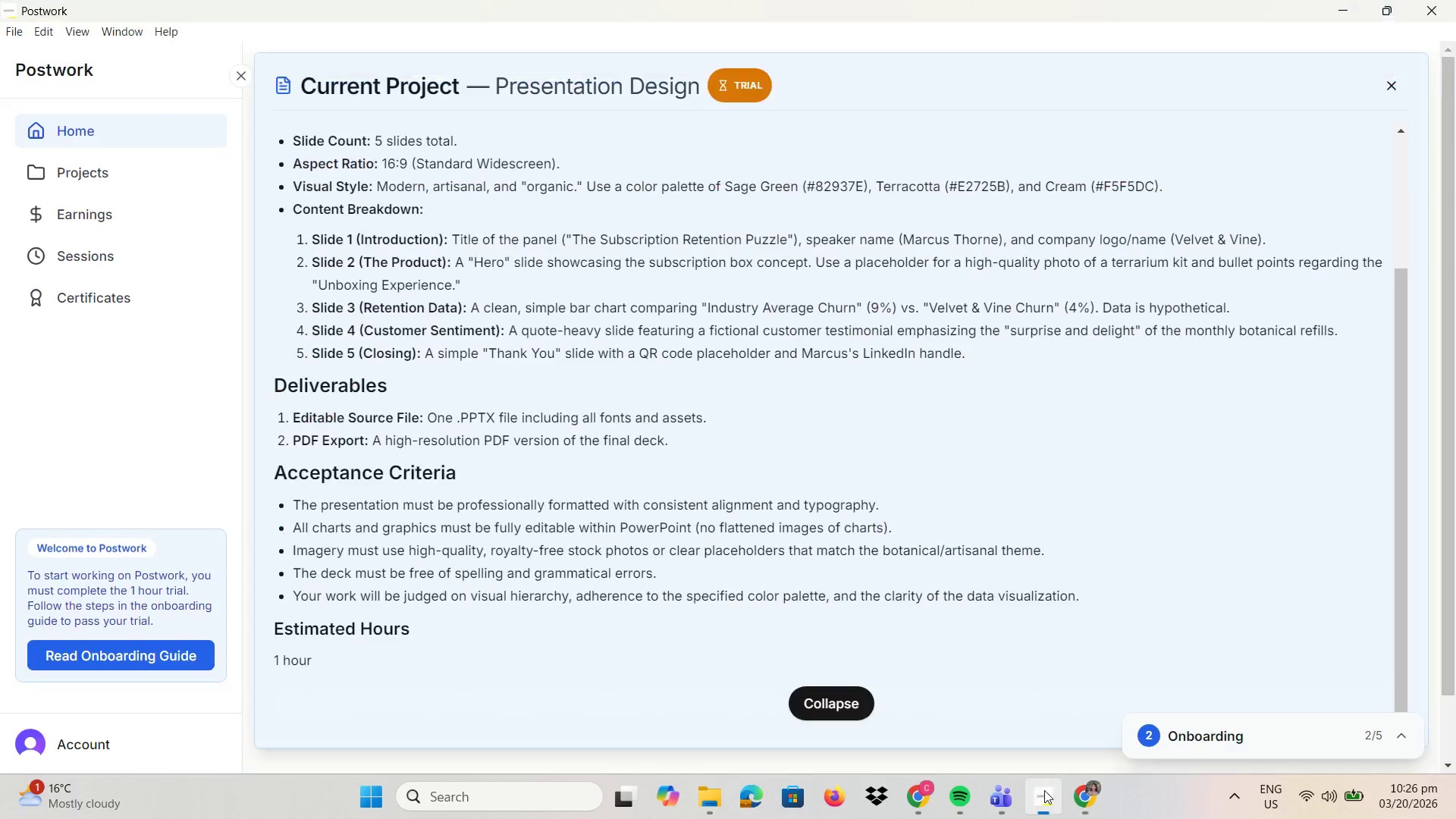 
left_click([1044, 790])
 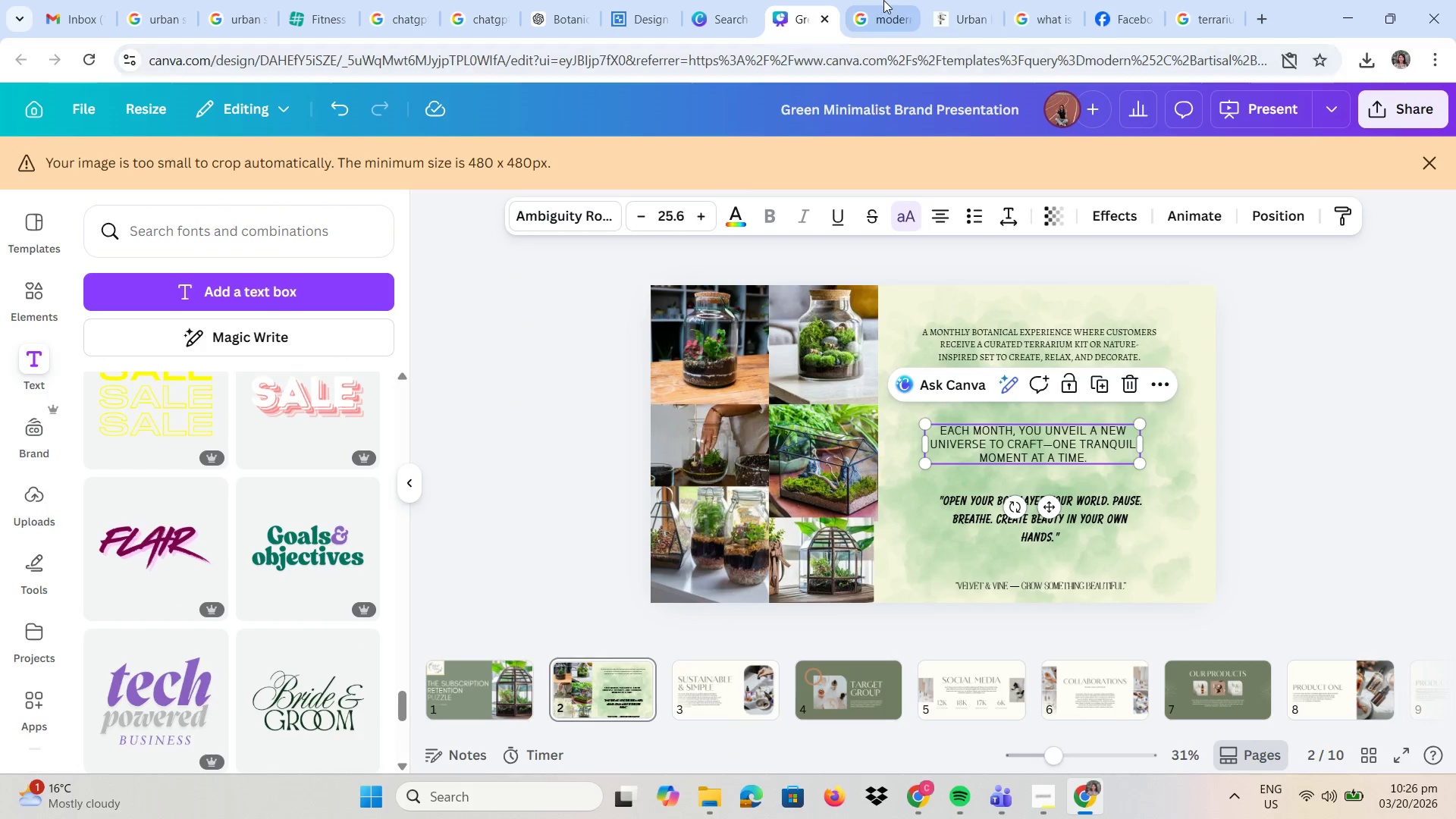 
left_click([878, 2])
 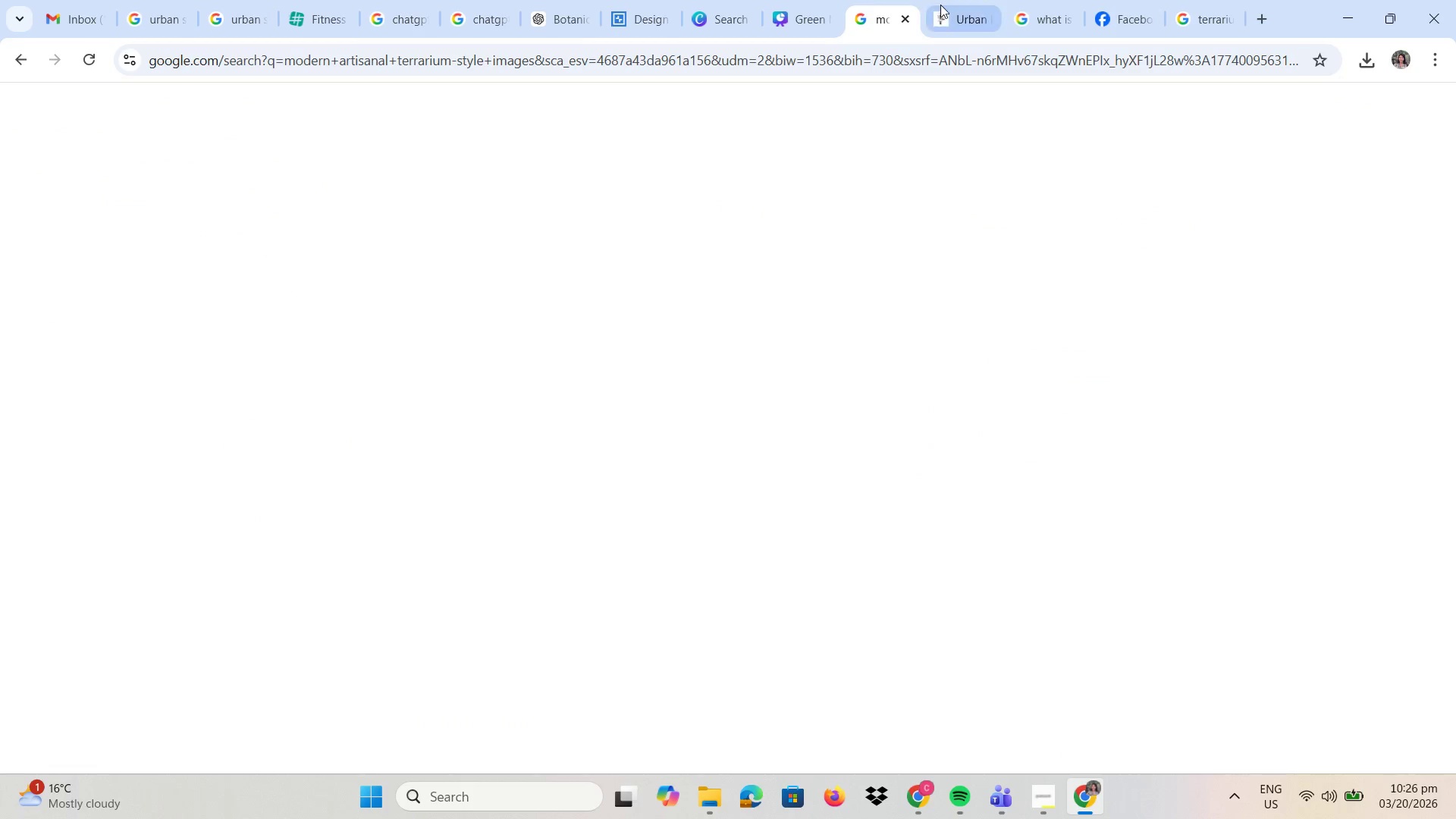 
left_click_drag(start_coordinate=[942, 4], to_coordinate=[940, 0])
 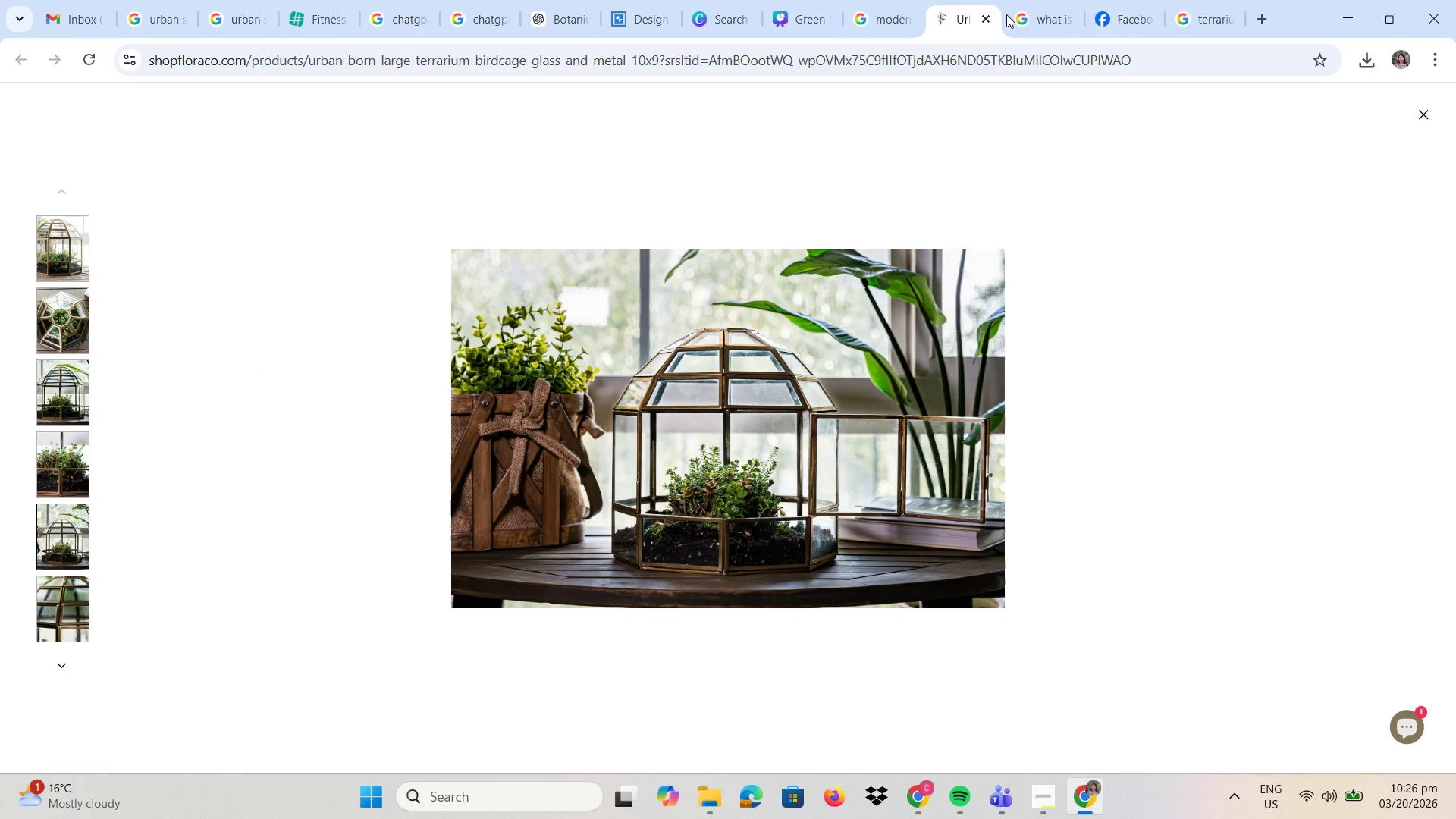 
left_click([1028, 16])
 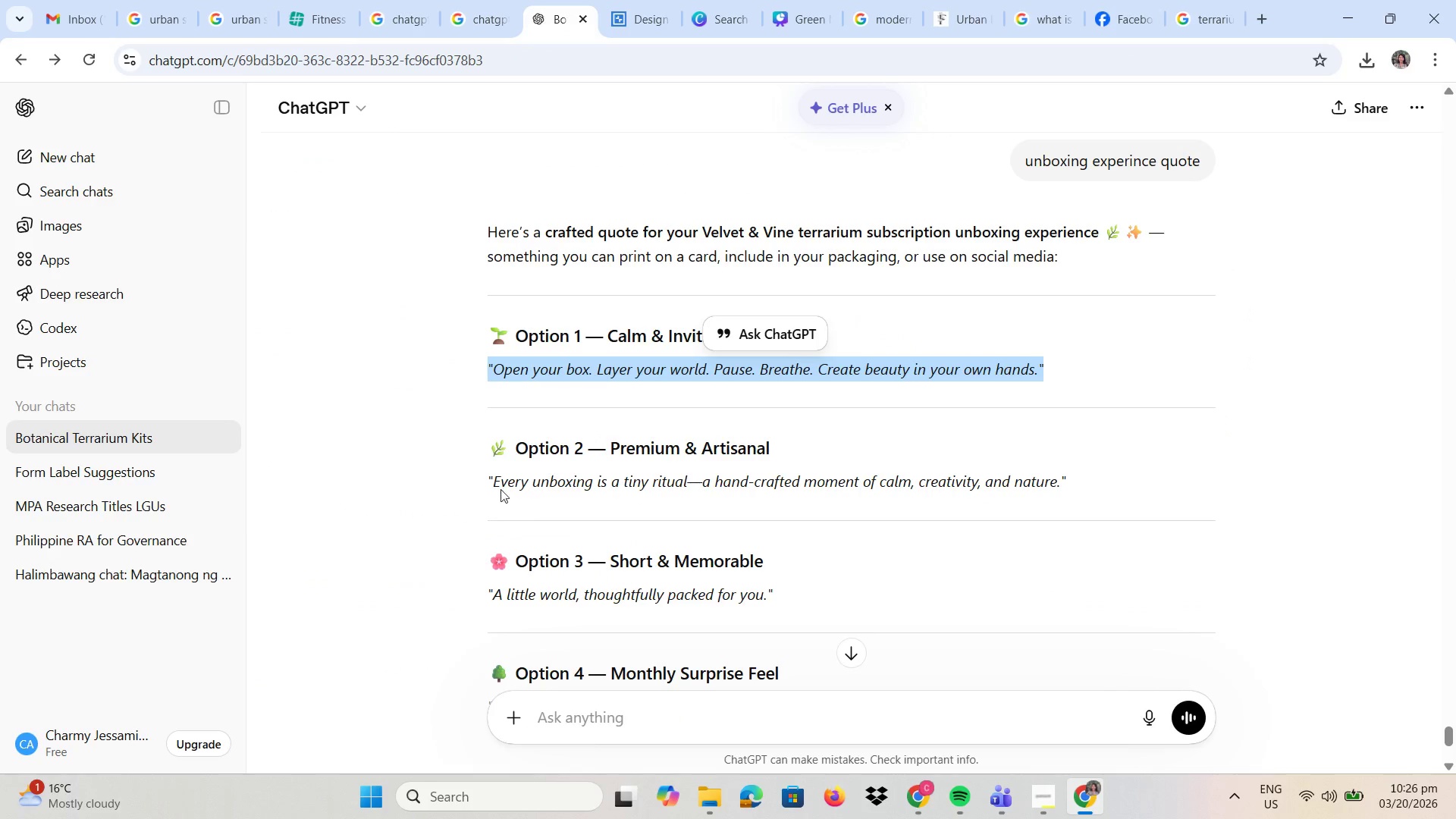 
left_click_drag(start_coordinate=[480, 481], to_coordinate=[1082, 485])
 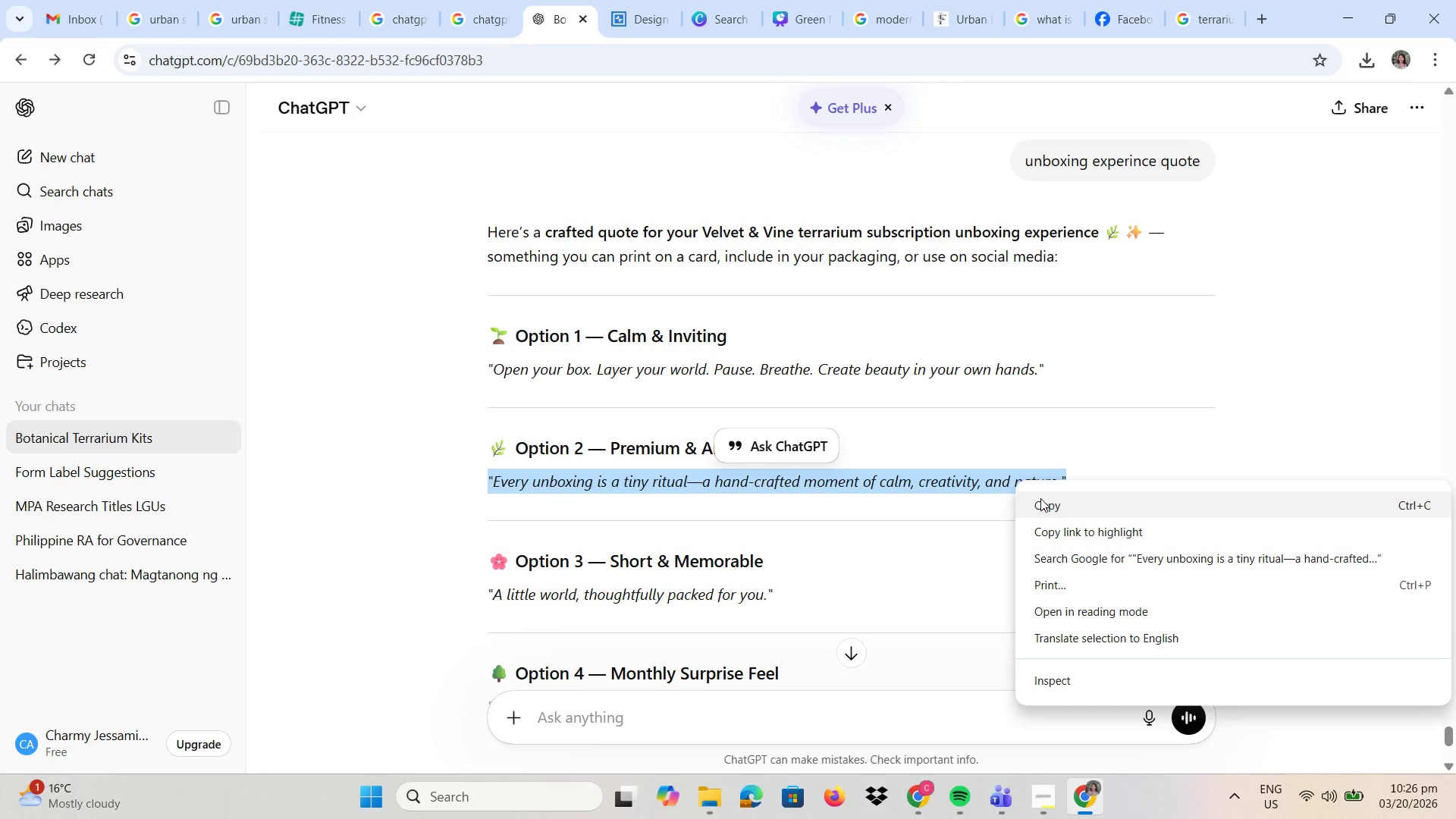 
left_click([1040, 498])
 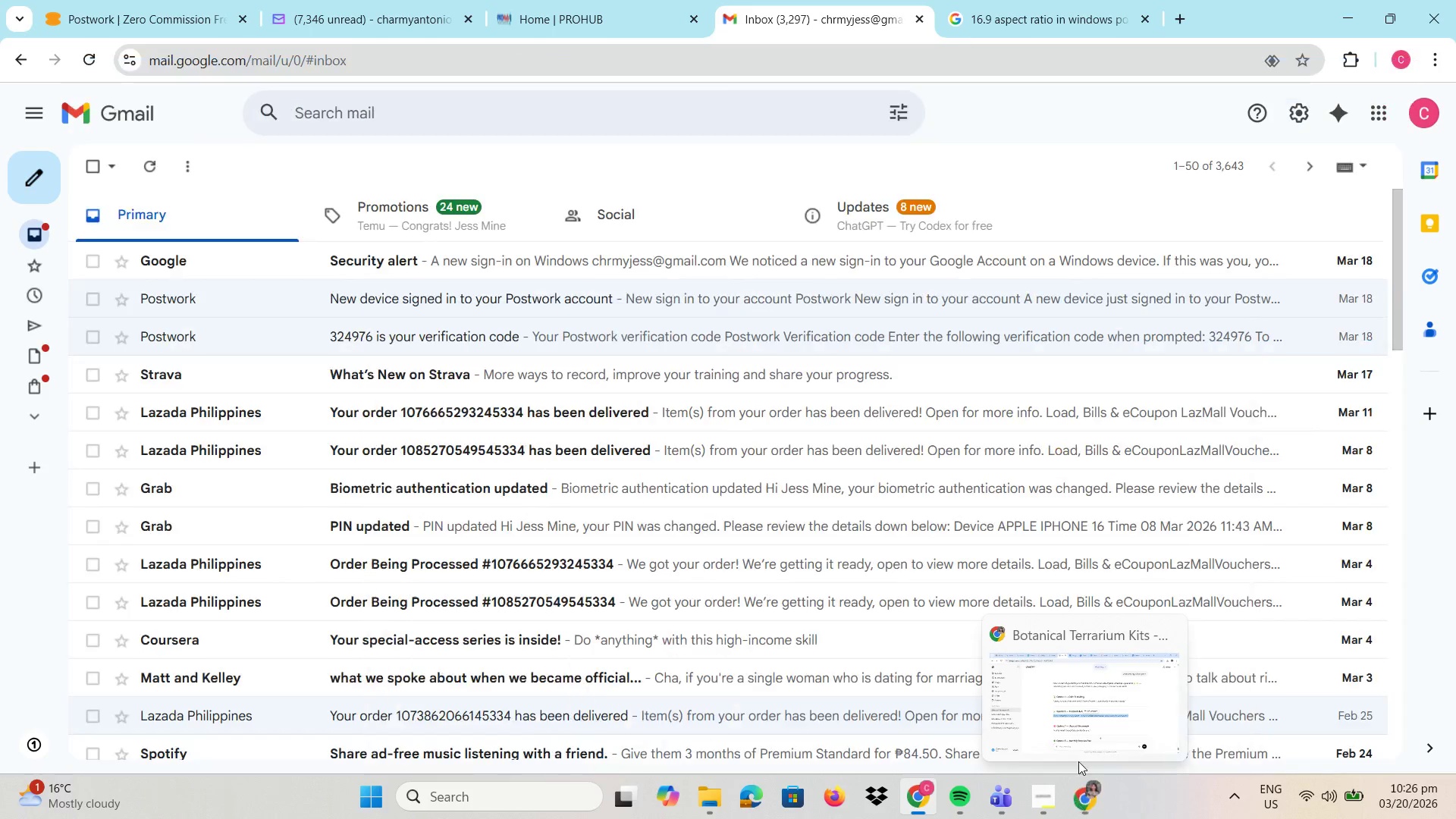 
left_click([1106, 787])
 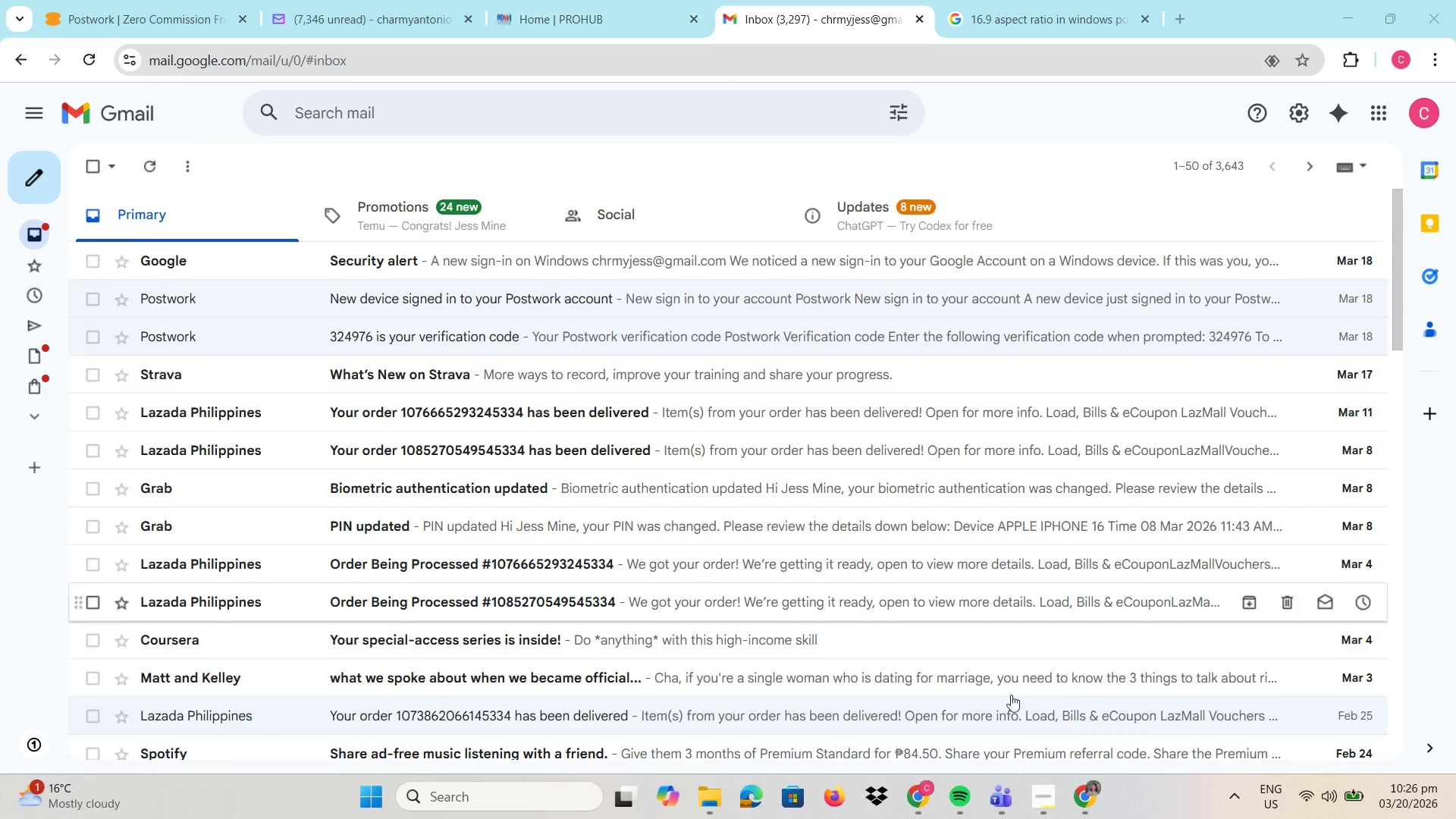 
left_click([1103, 818])
 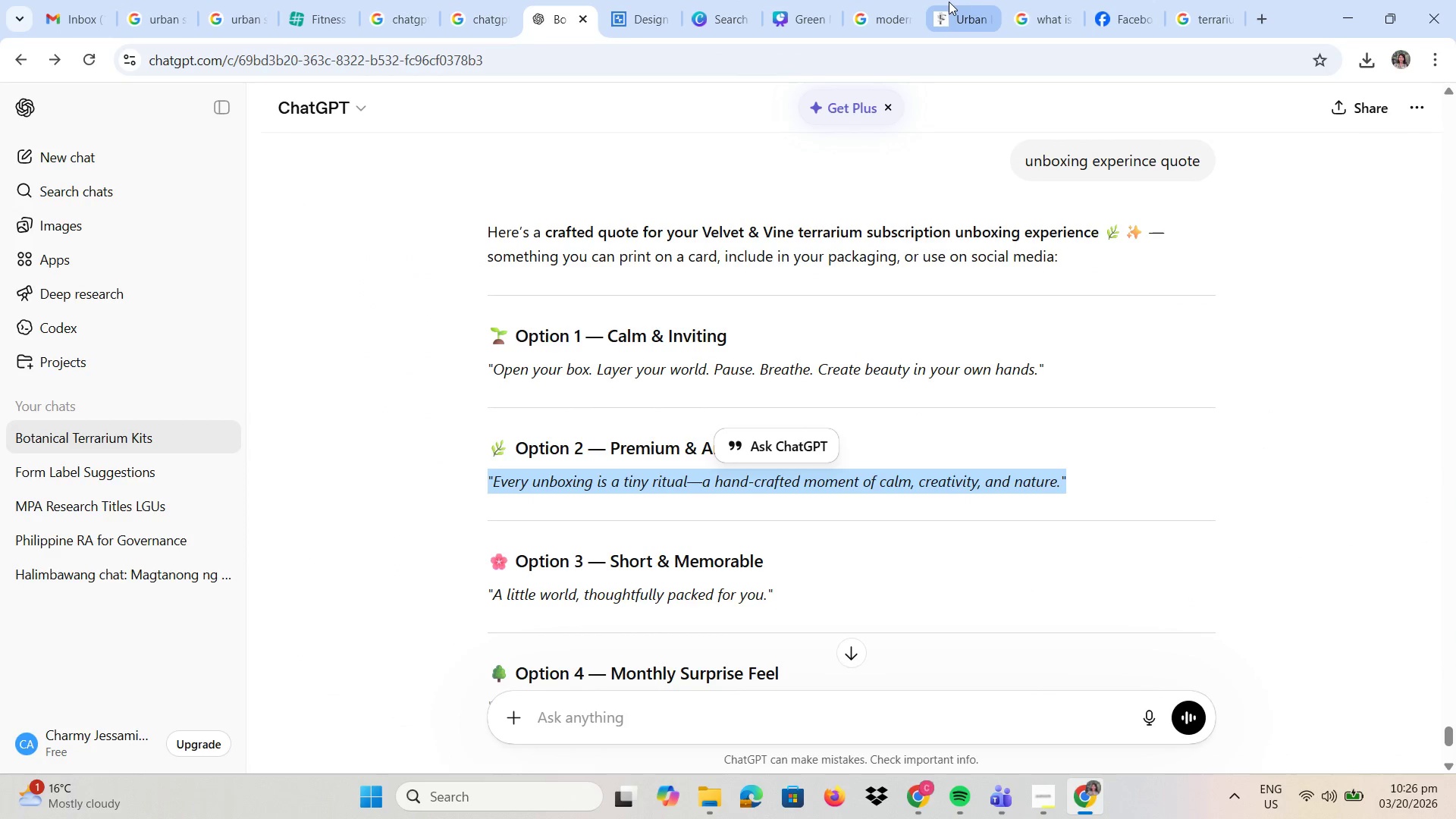 
left_click([947, 5])
 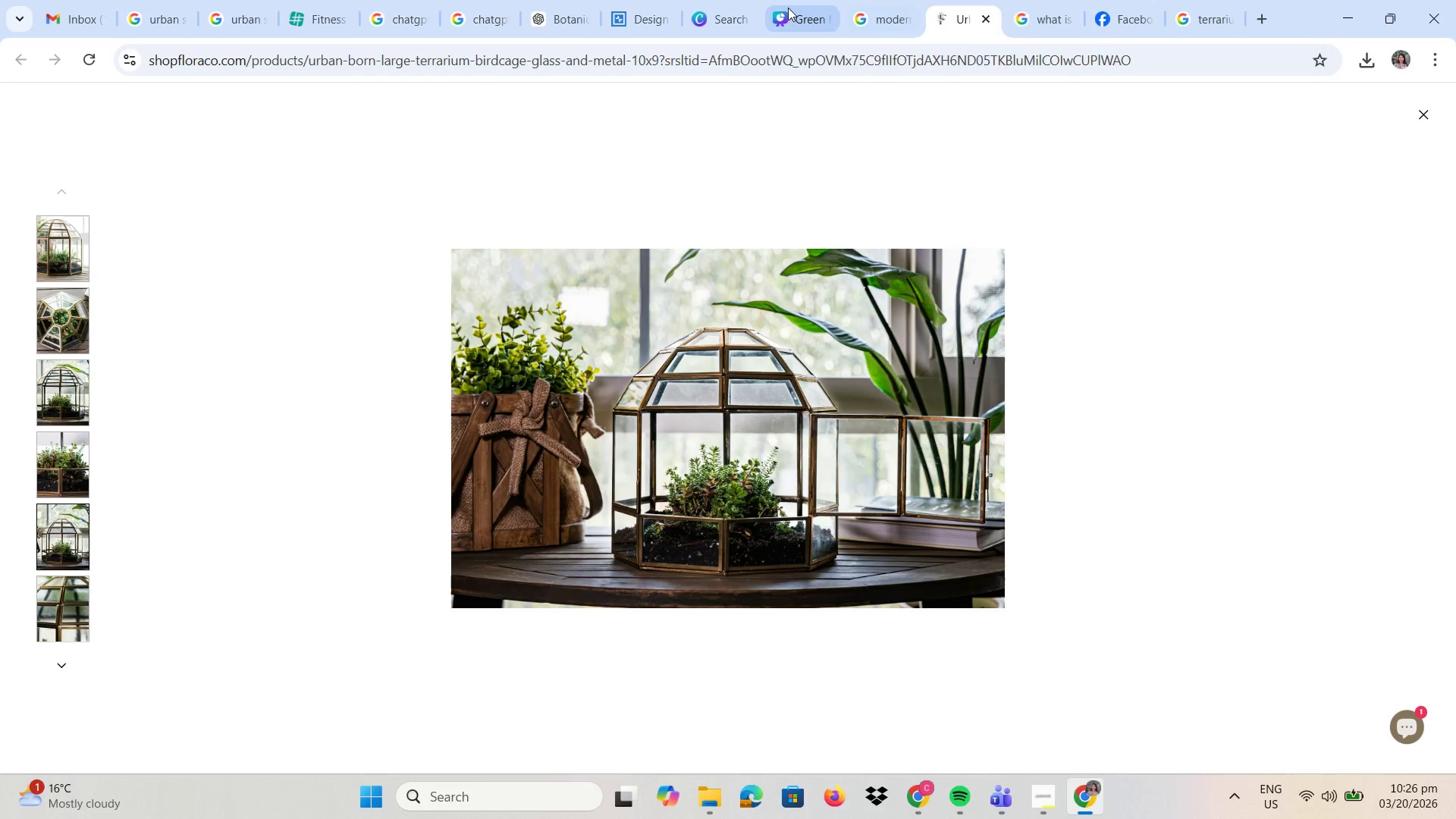 
left_click([788, 8])
 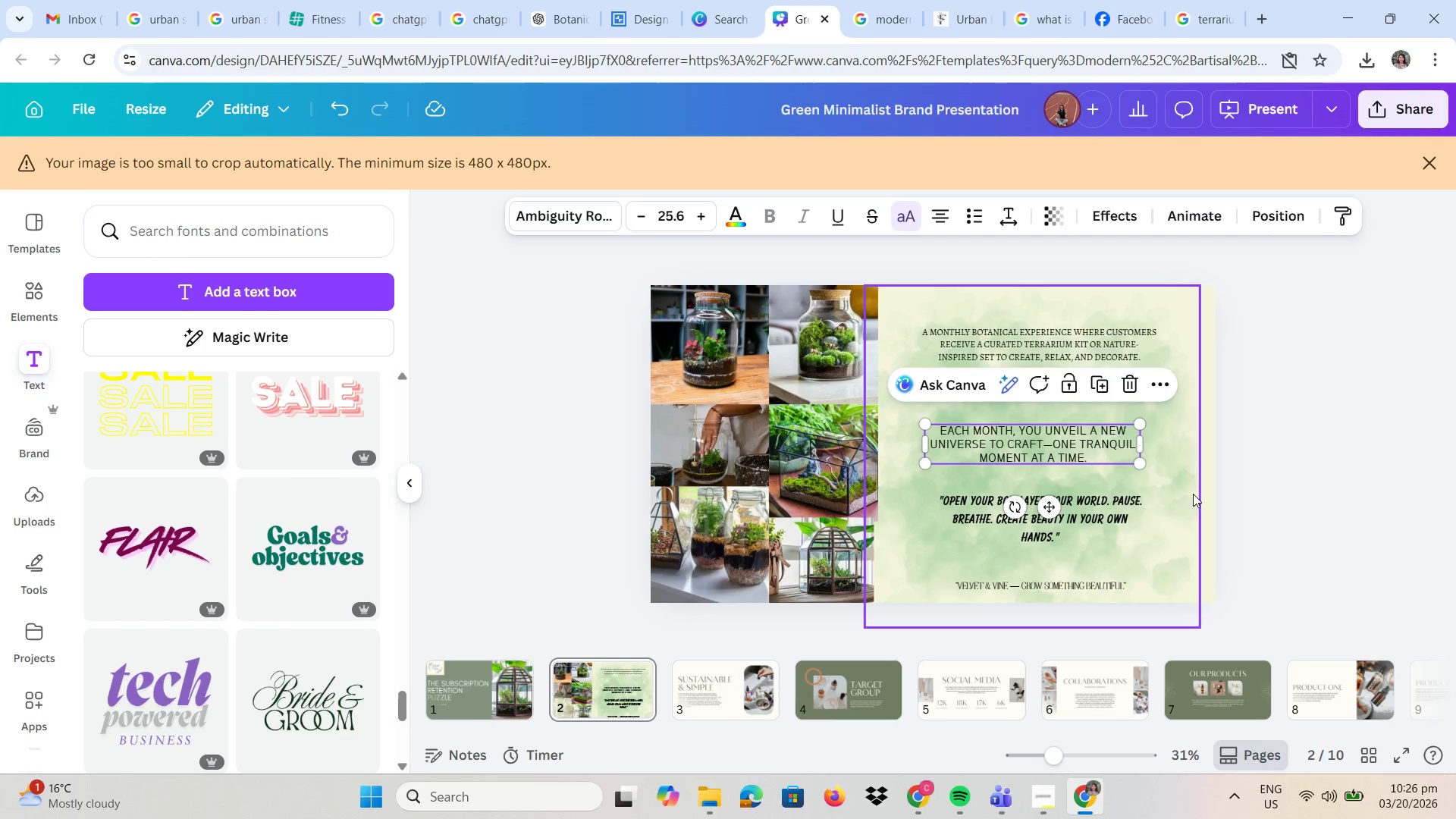 
left_click([1322, 508])
 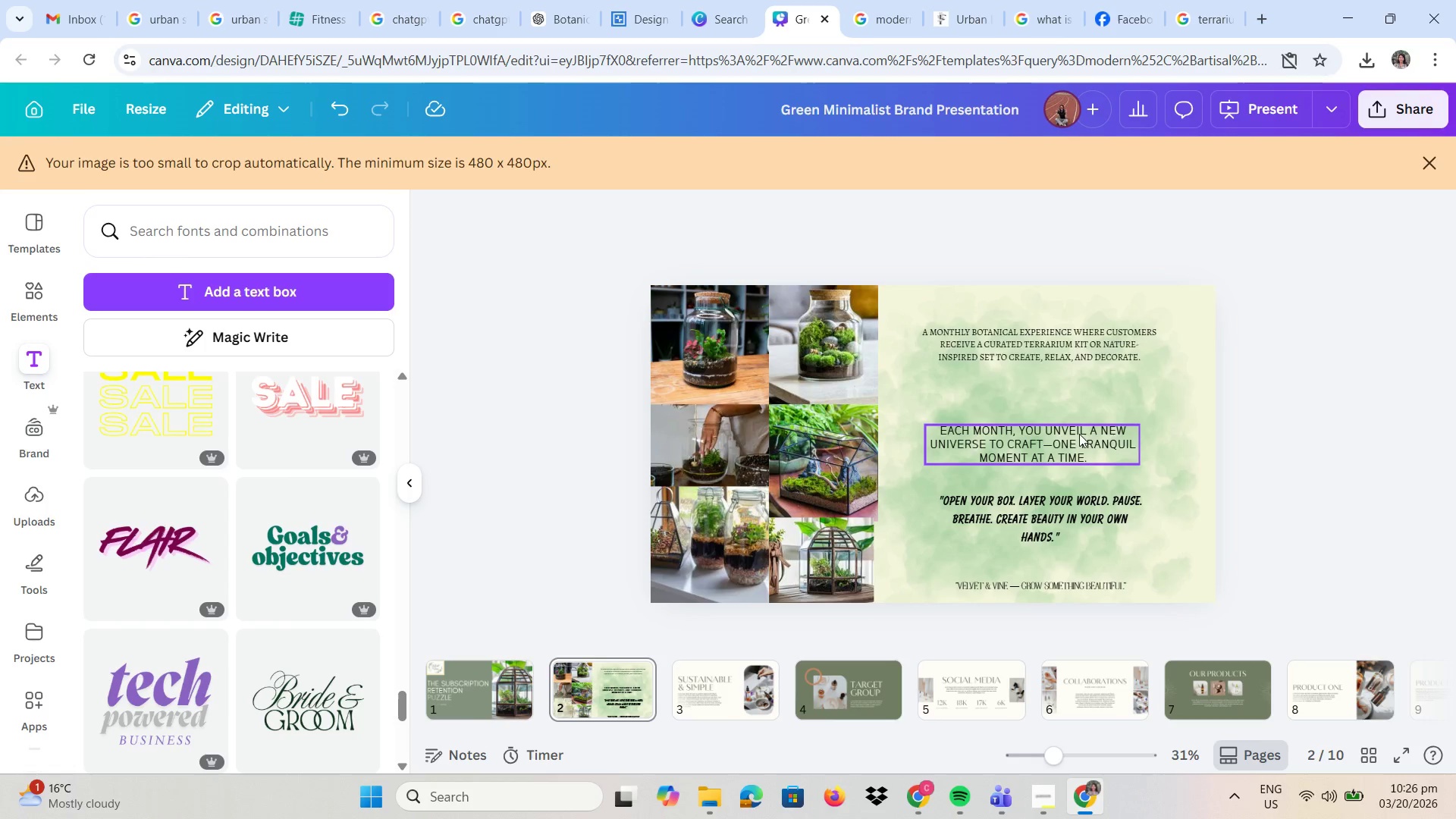 
left_click_drag(start_coordinate=[1045, 431], to_coordinate=[1046, 397])
 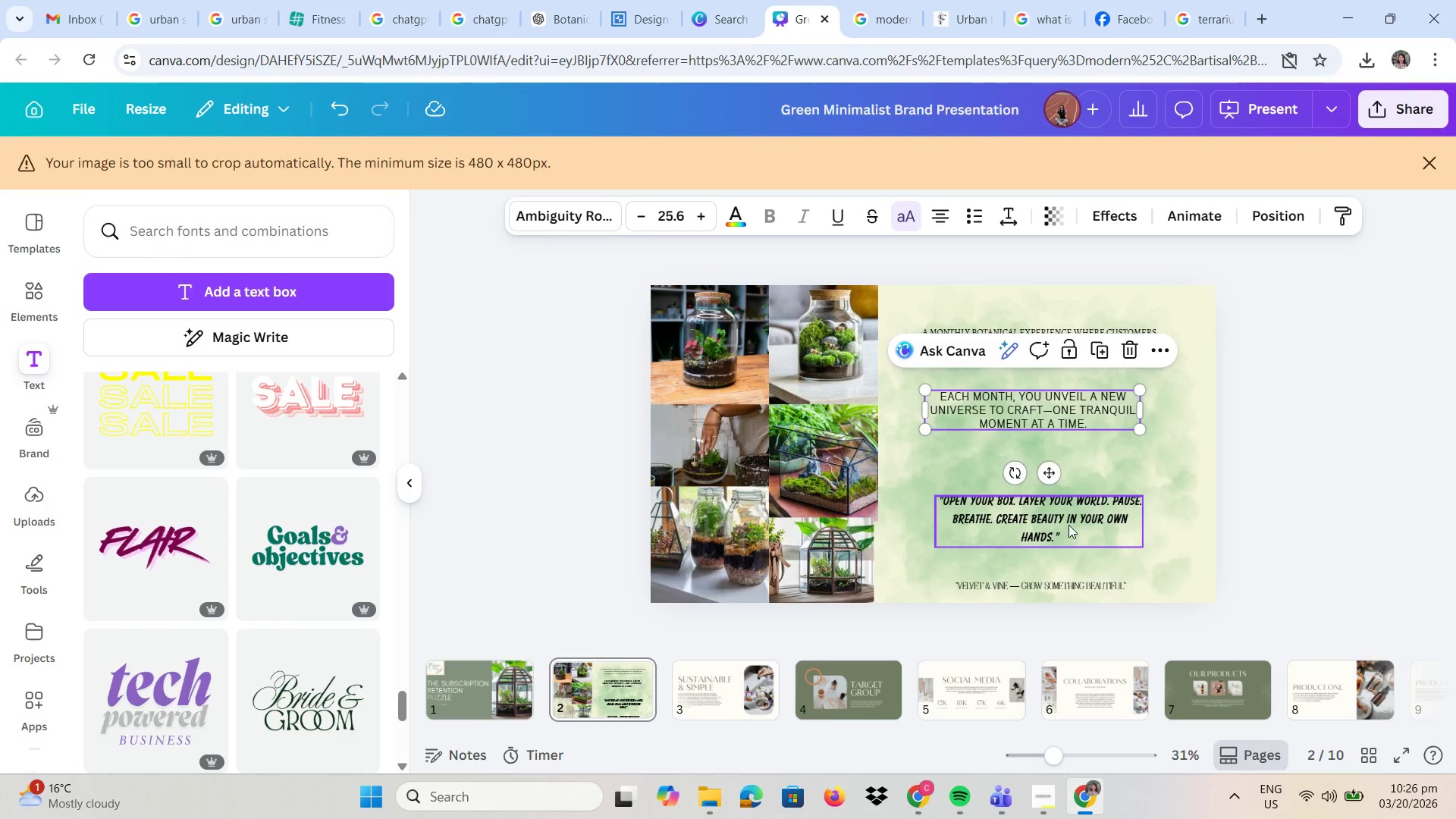 
left_click_drag(start_coordinate=[1068, 525], to_coordinate=[1062, 482])
 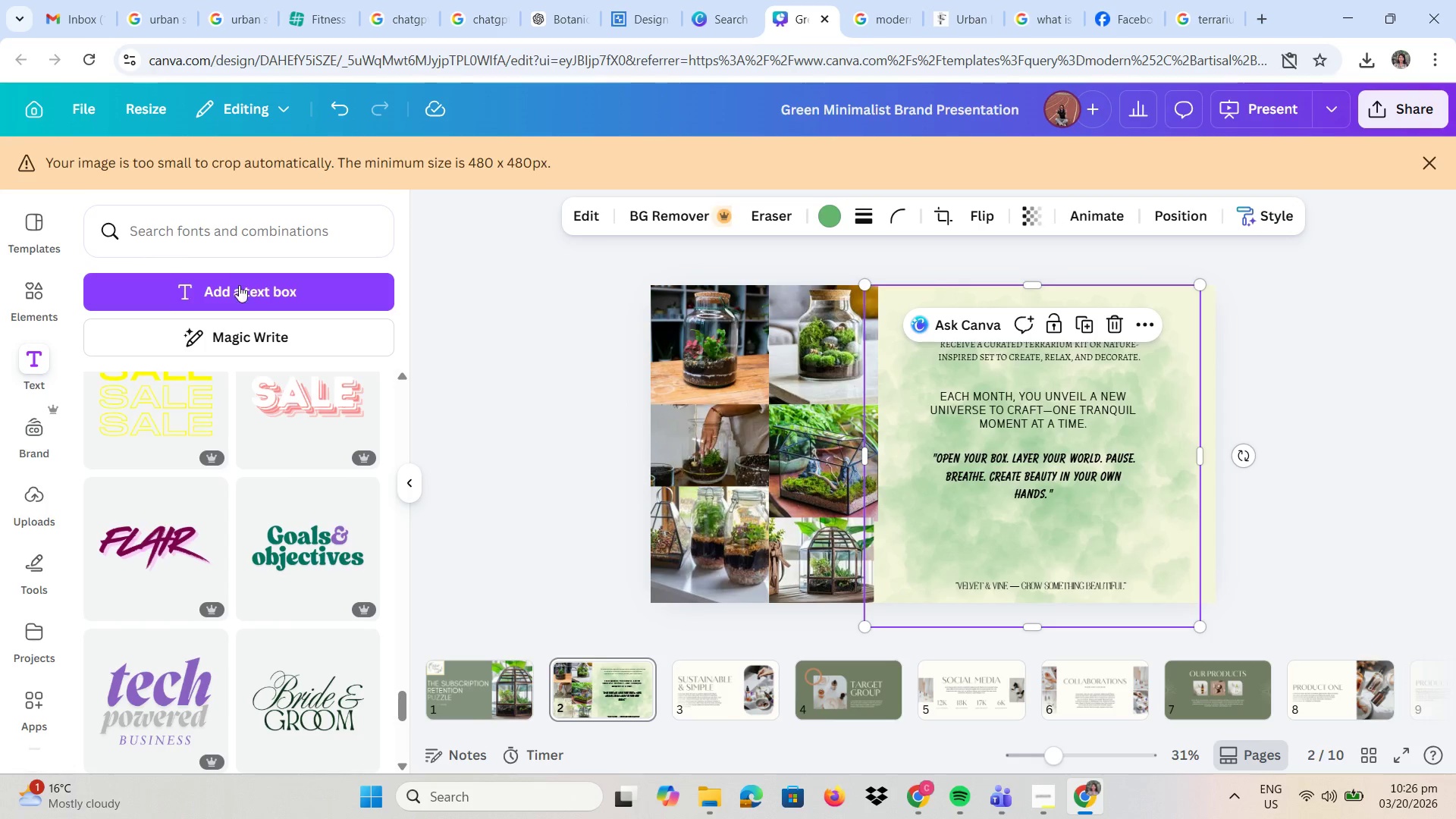 
left_click([151, 289])
 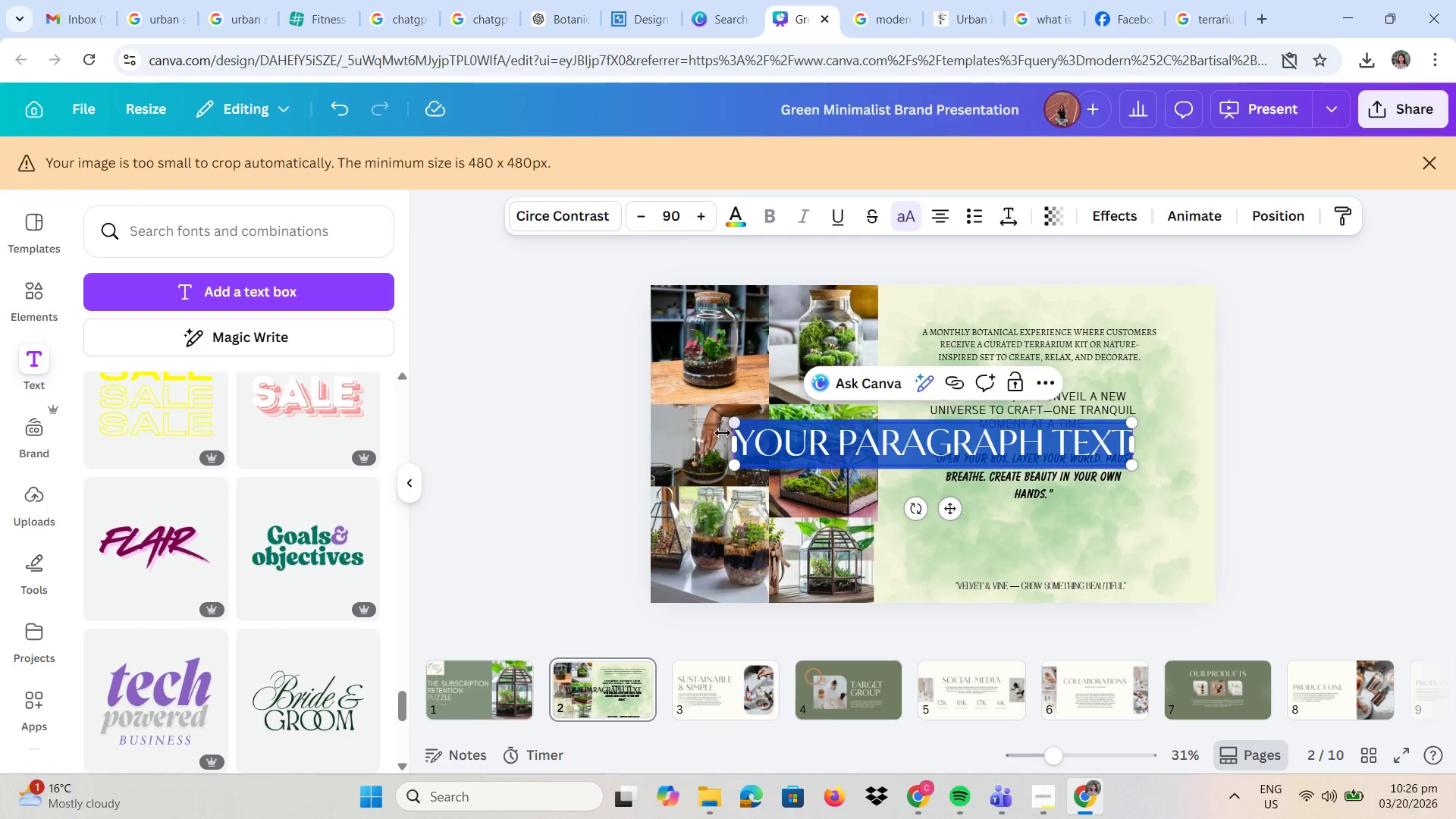 
left_click([774, 440])
 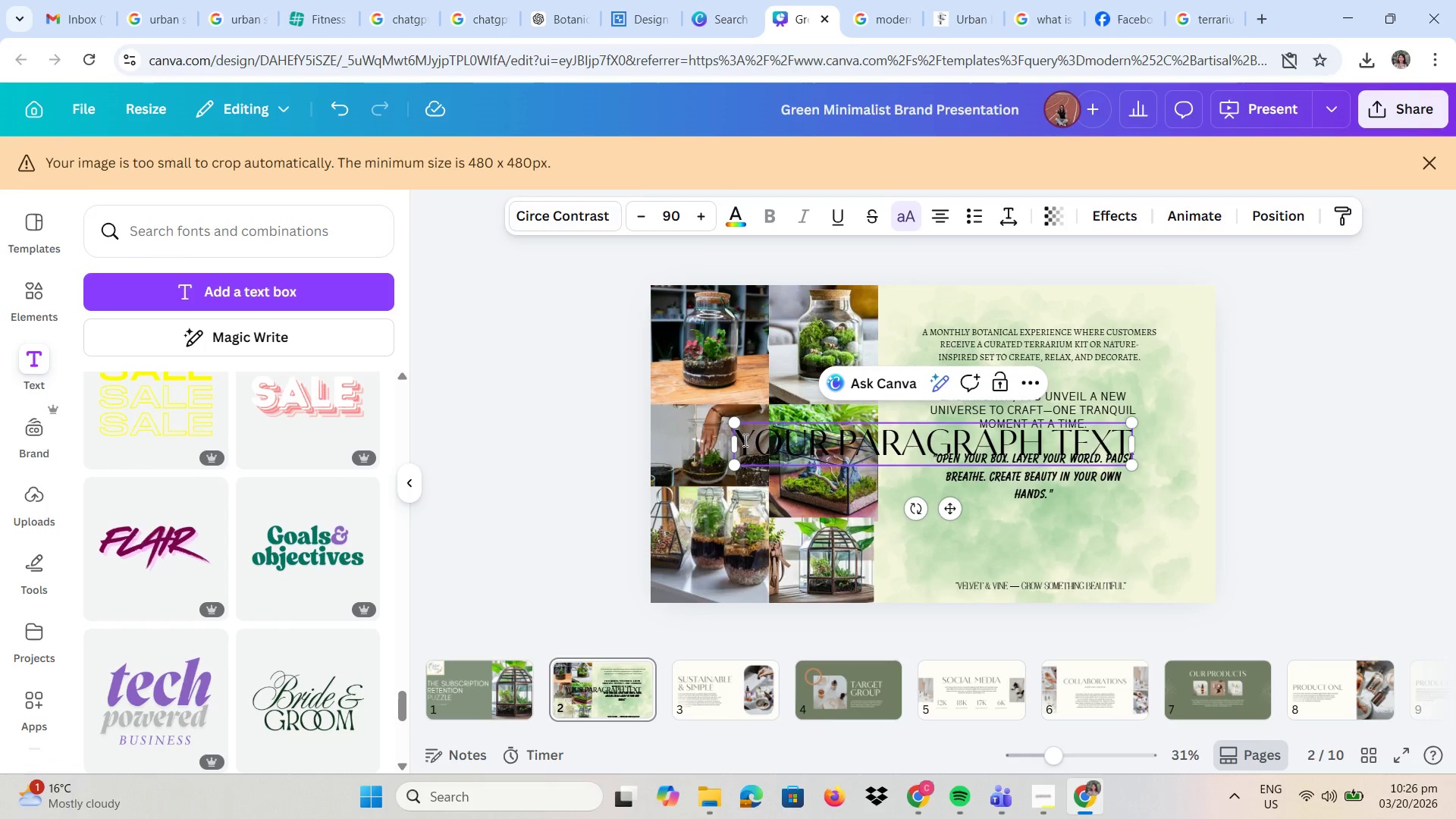 
left_click_drag(start_coordinate=[742, 440], to_coordinate=[1131, 443])
 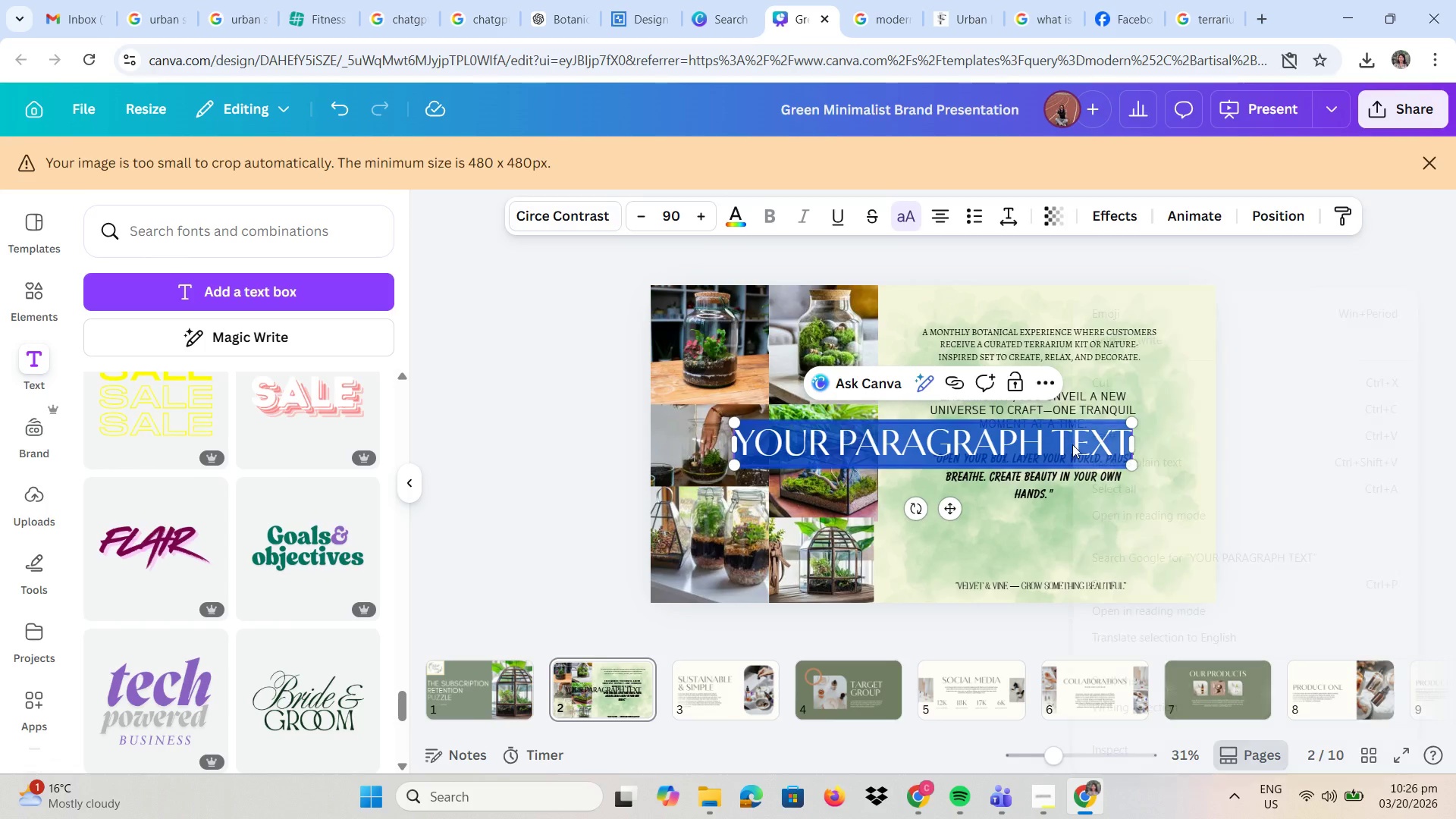 
right_click([1072, 444])
 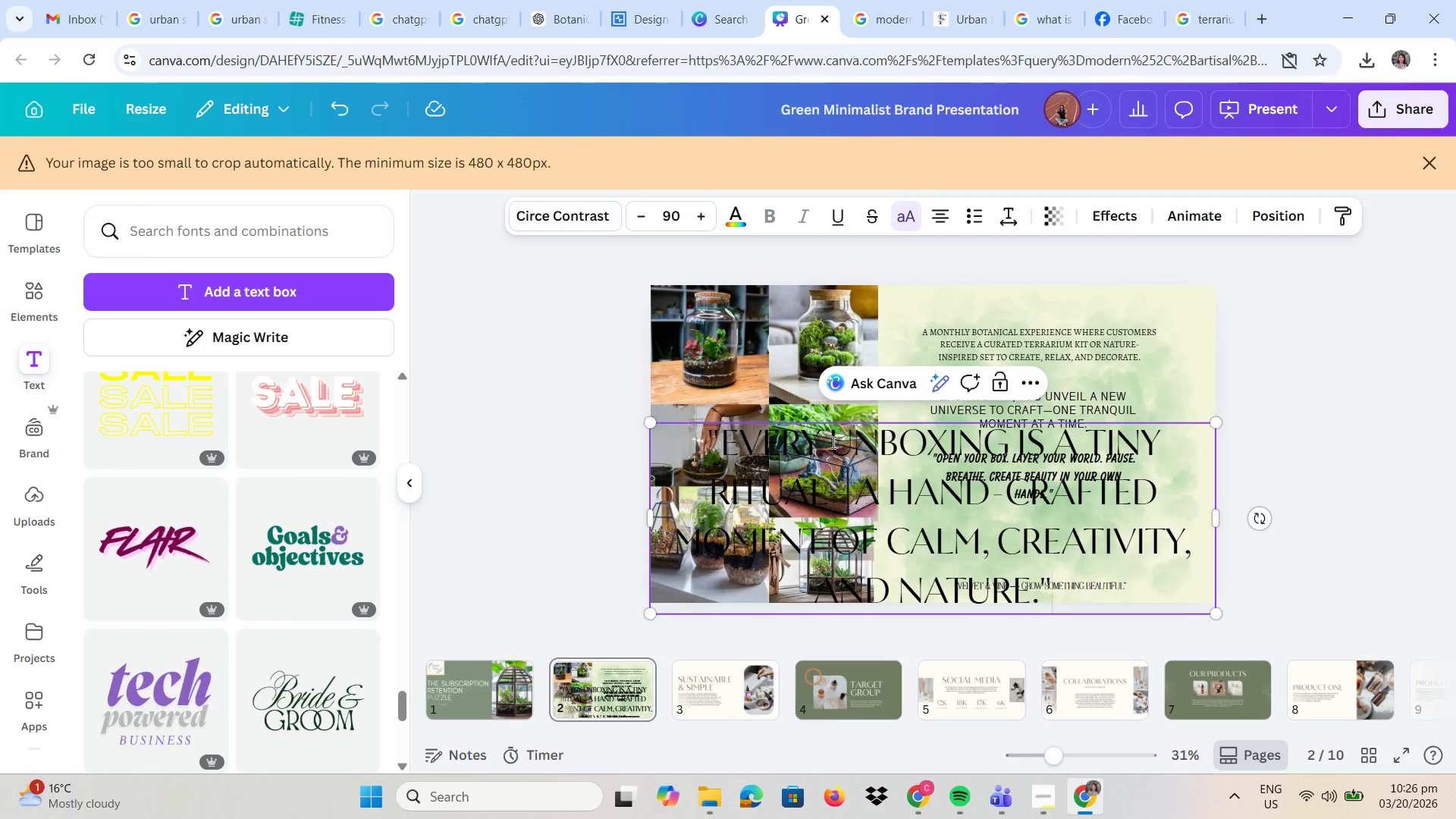 
left_click_drag(start_coordinate=[704, 429], to_coordinate=[1077, 601])
 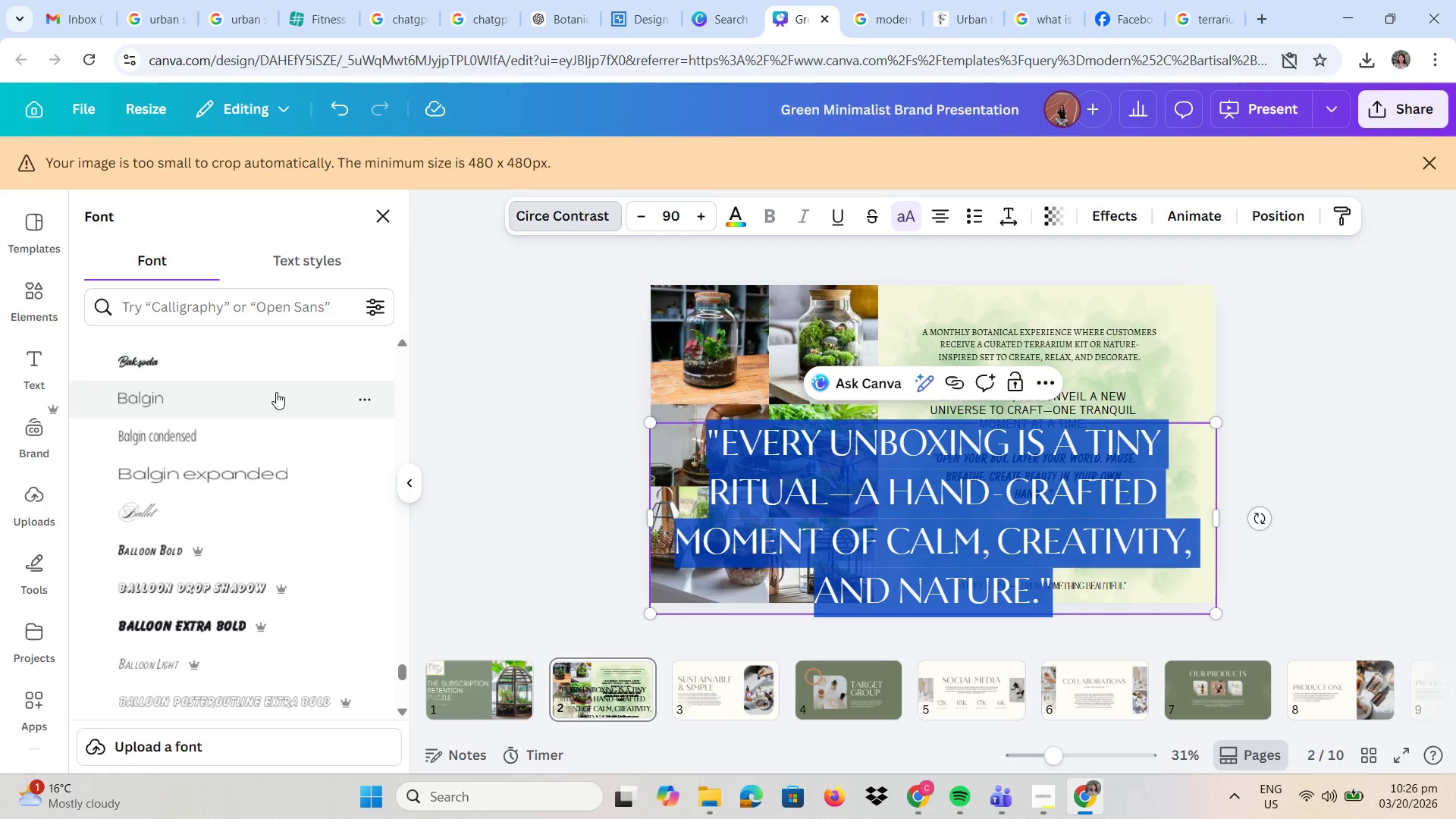 
left_click([266, 399])
 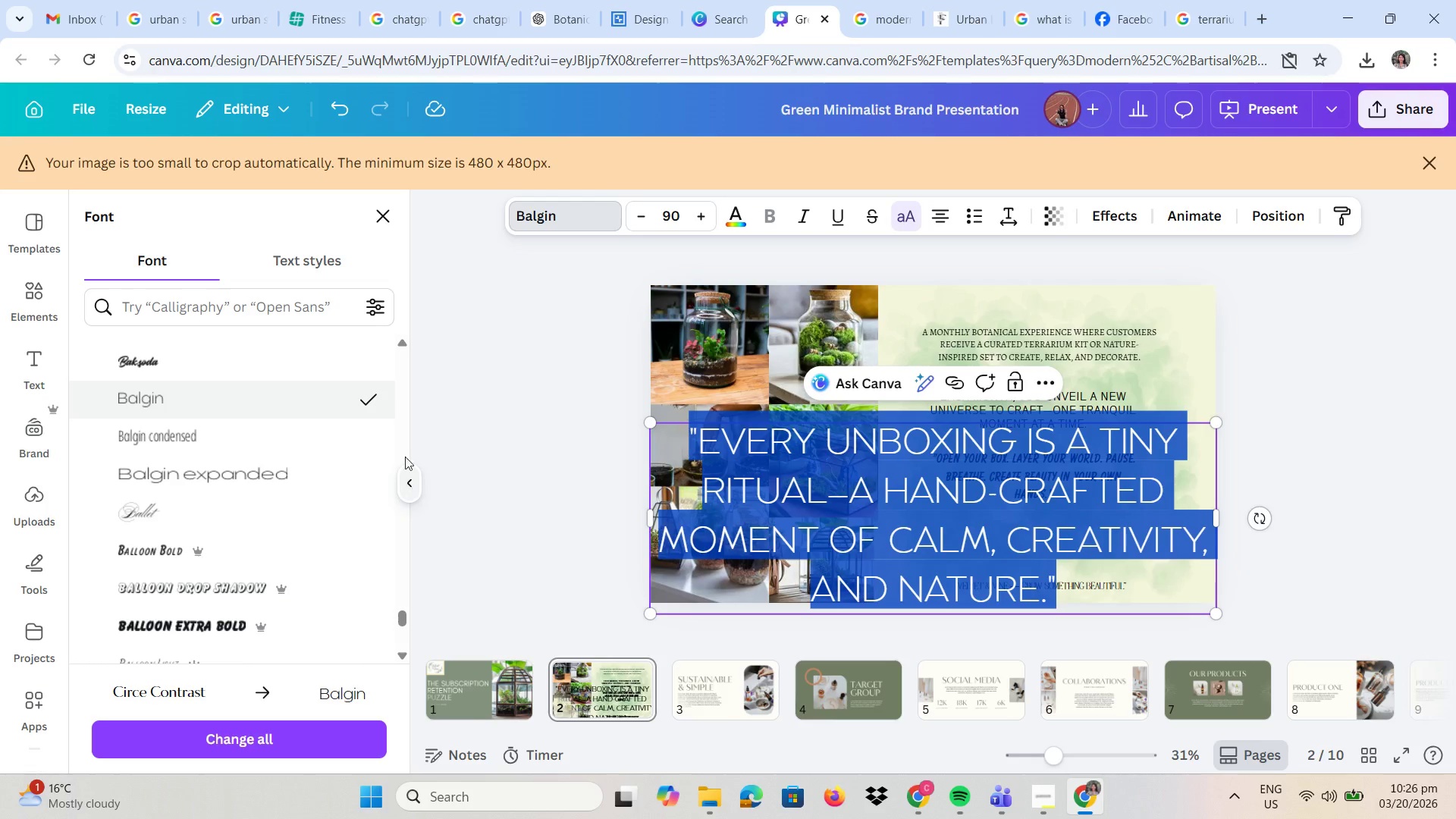 
left_click_drag(start_coordinate=[402, 622], to_coordinate=[410, 654])
 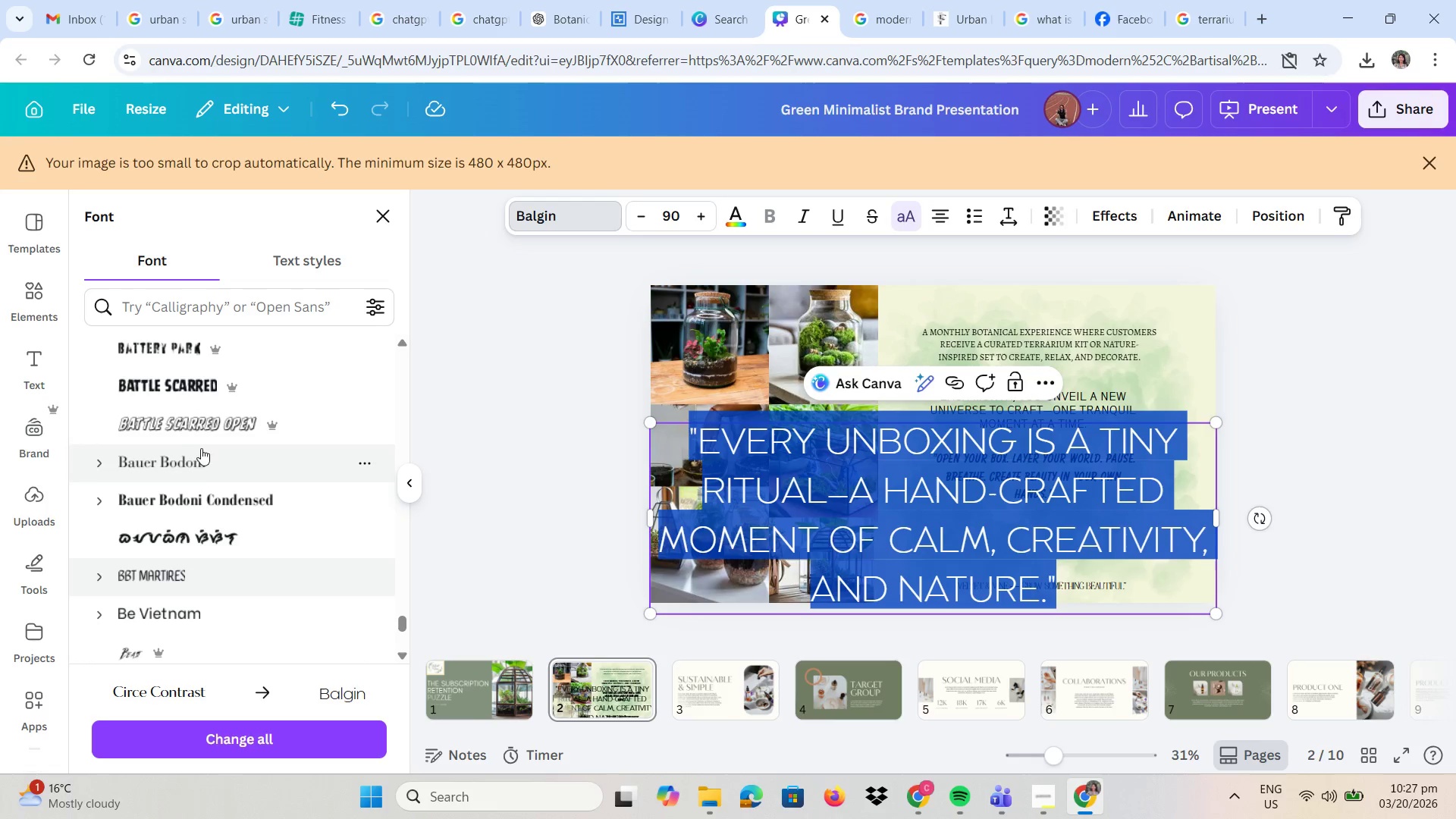 
left_click([200, 457])
 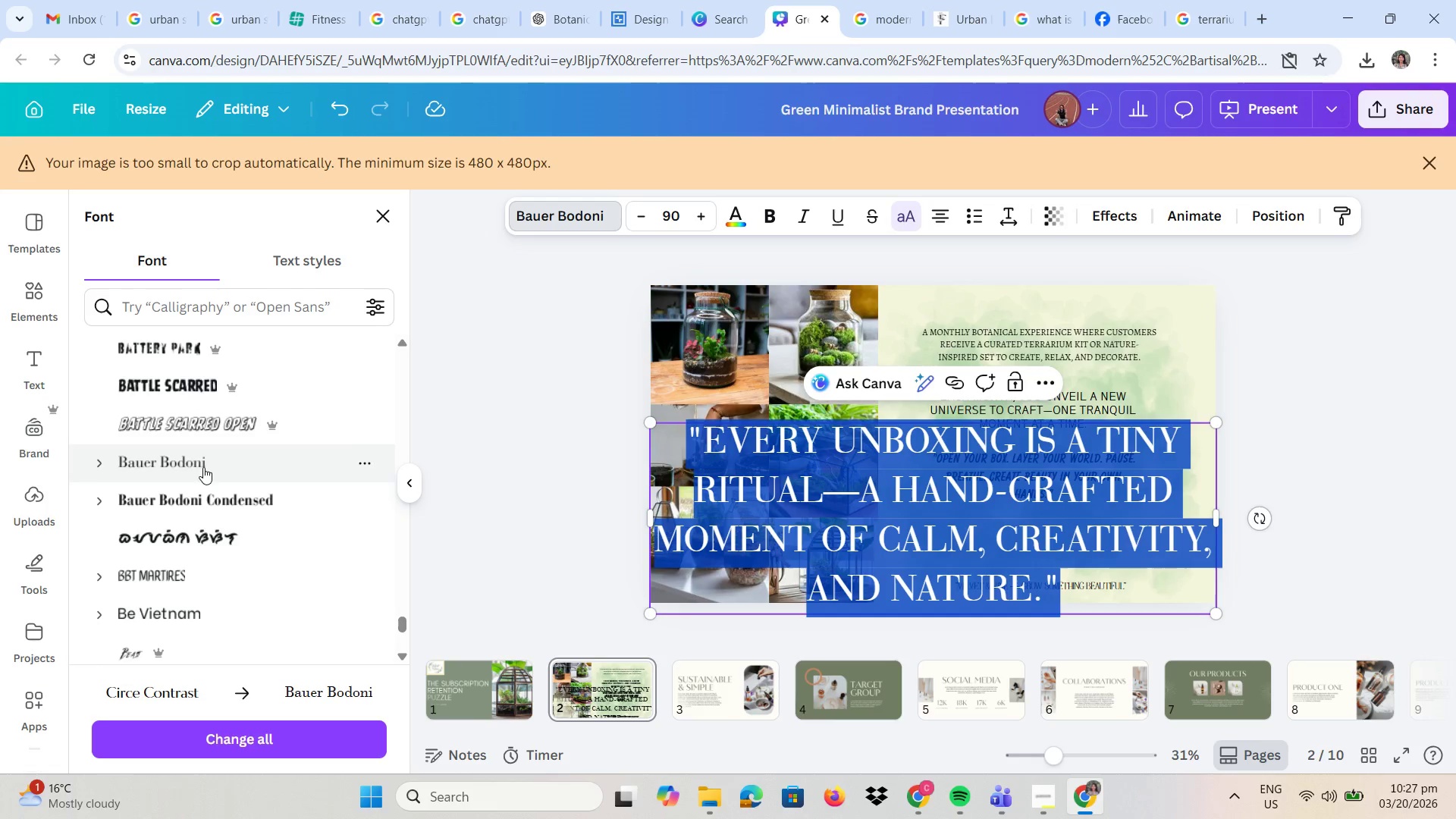 
scroll: coordinate [211, 571], scroll_direction: down, amount: 6.0
 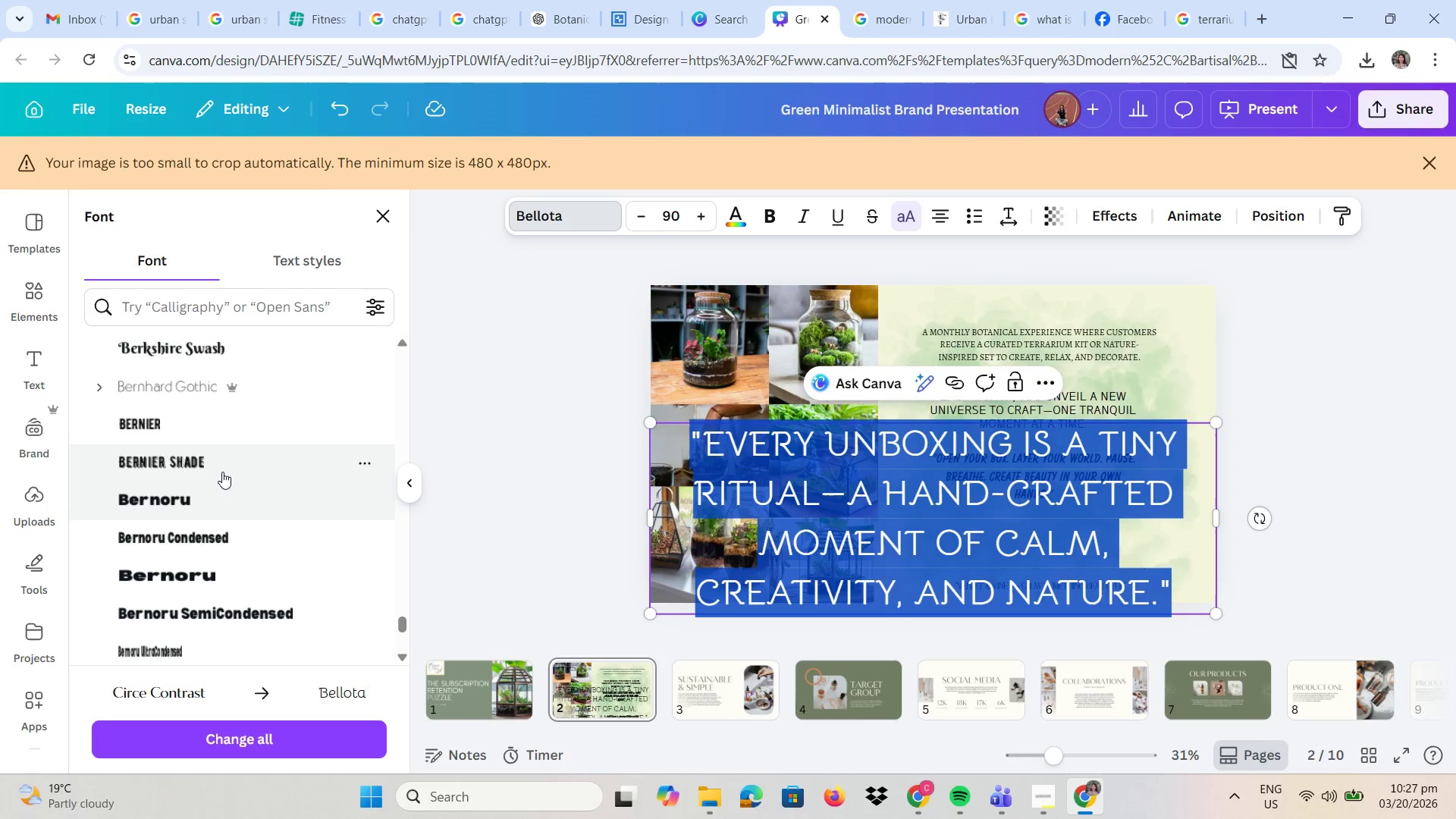 
left_click([222, 468])
 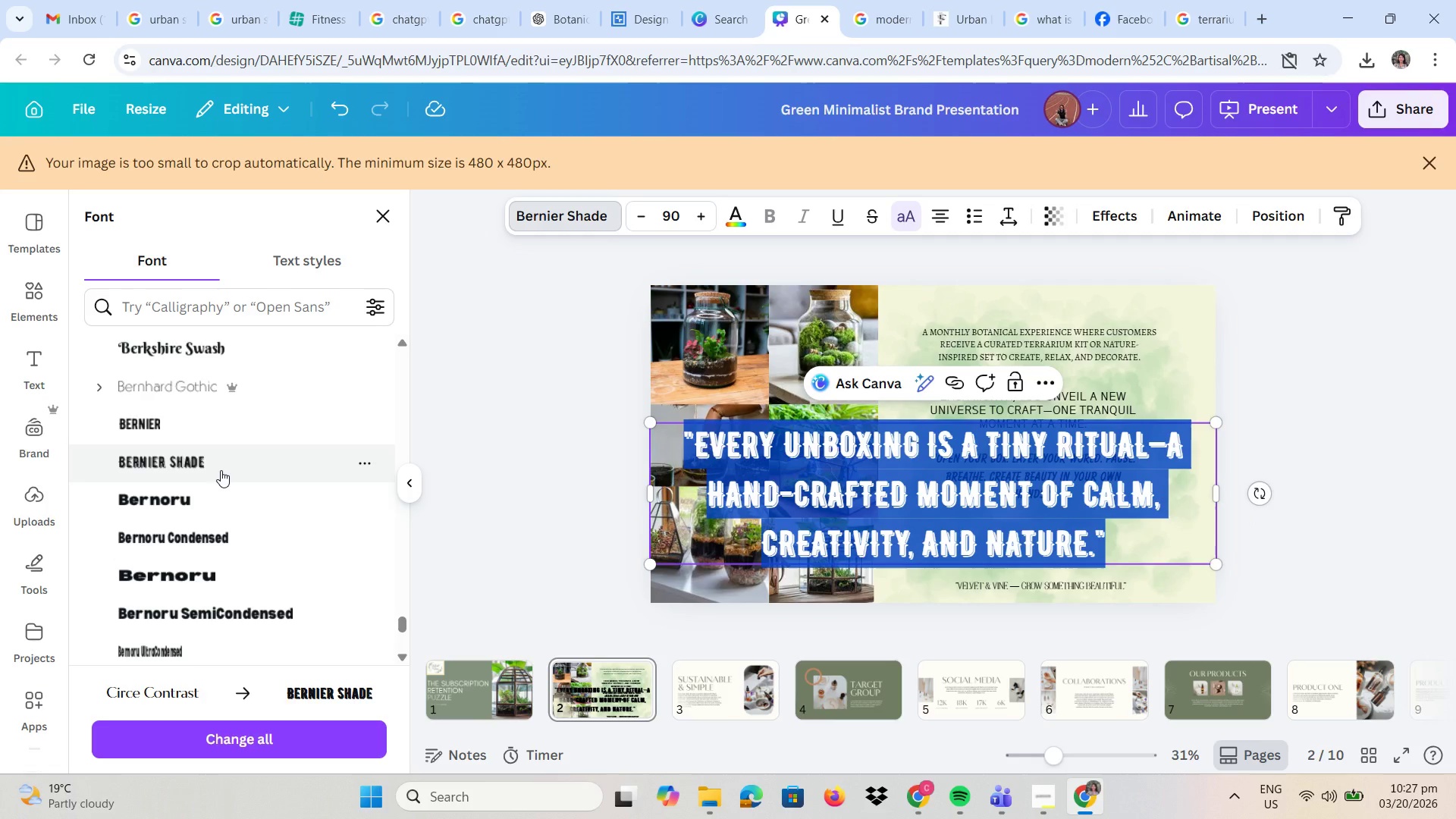 
scroll: coordinate [236, 532], scroll_direction: down, amount: 4.0
 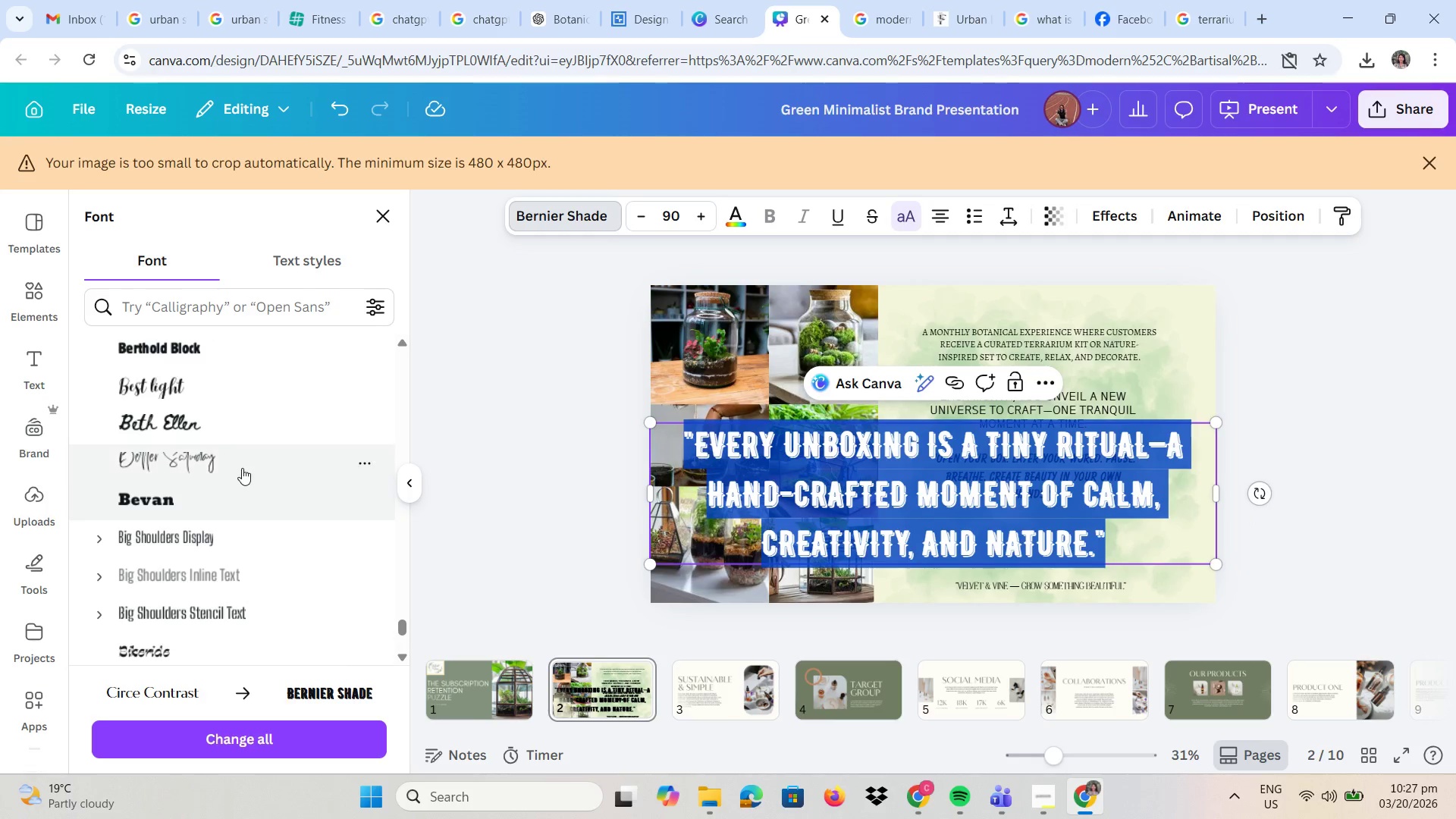 
left_click([242, 468])
 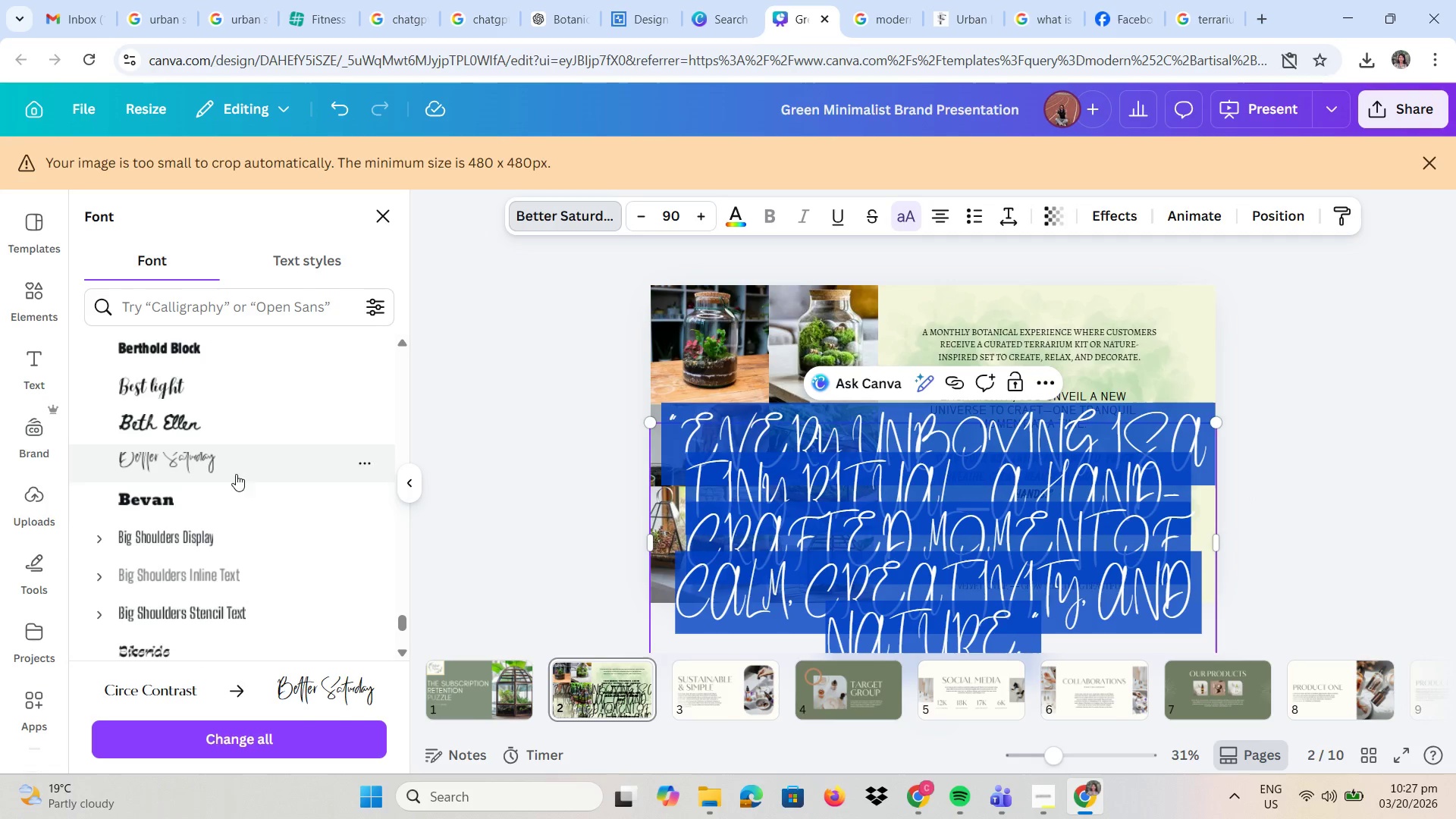 
scroll: coordinate [221, 536], scroll_direction: down, amount: 4.0
 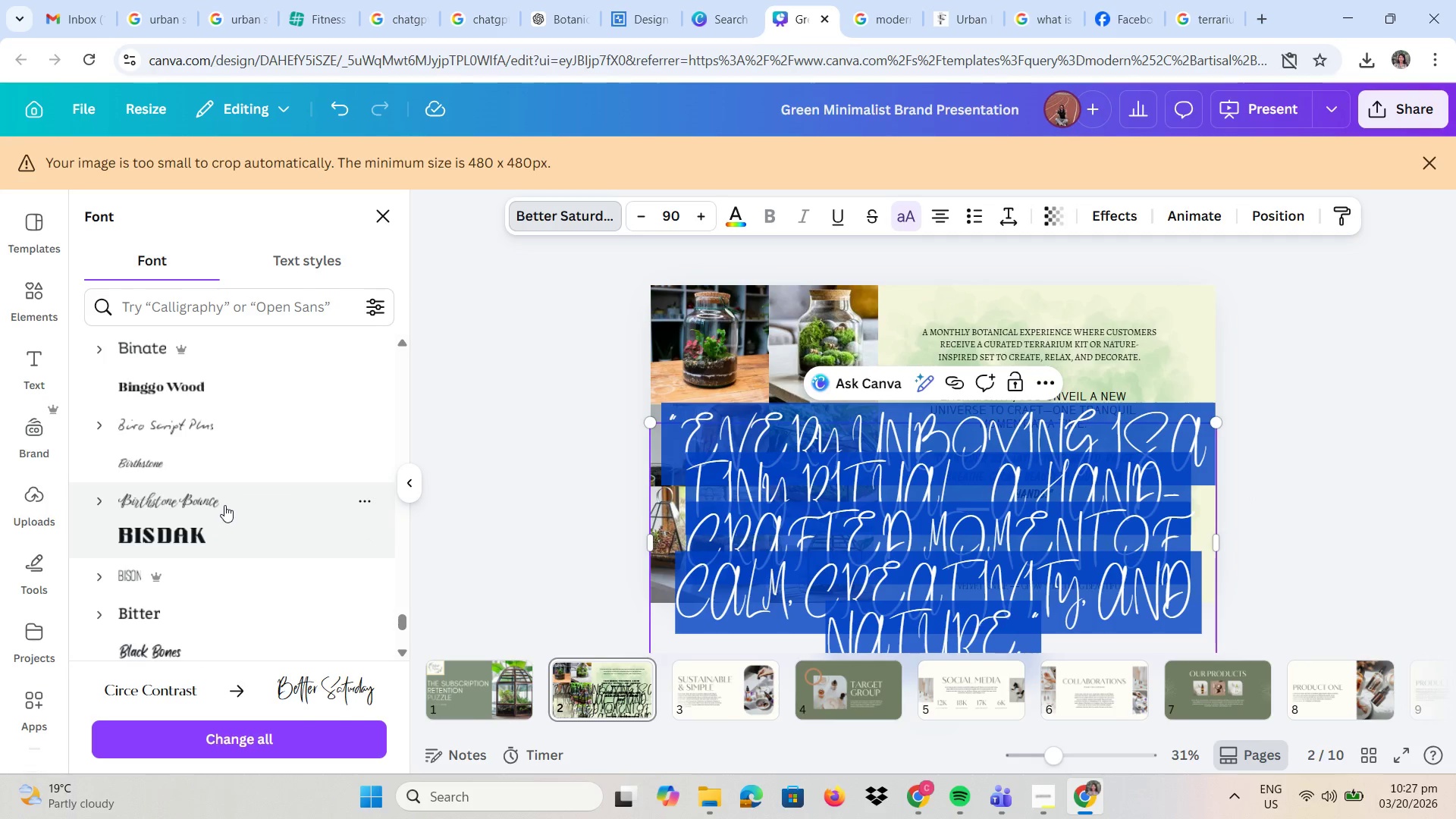 
left_click([225, 502])
 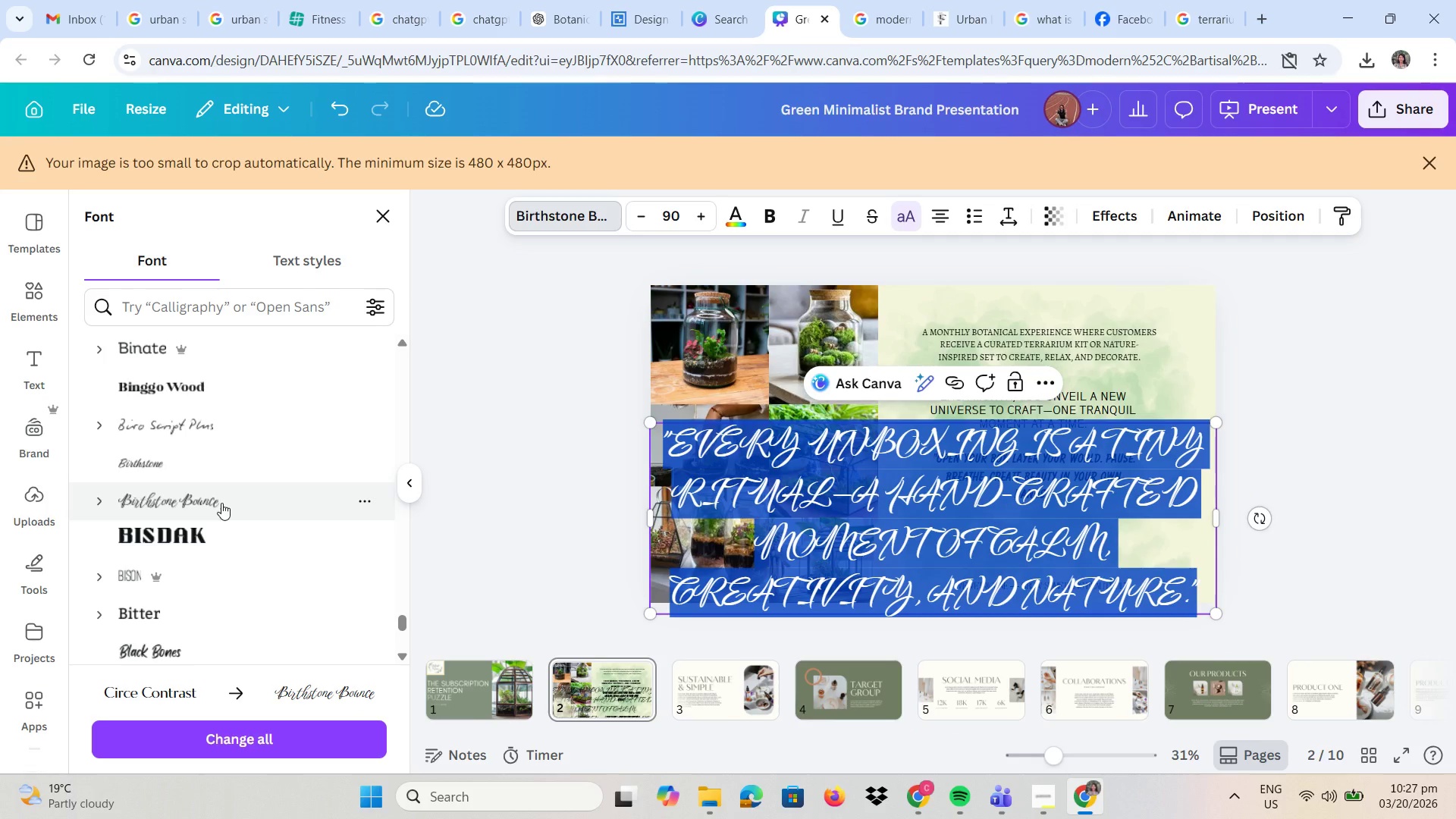 
scroll: coordinate [217, 553], scroll_direction: down, amount: 2.0
 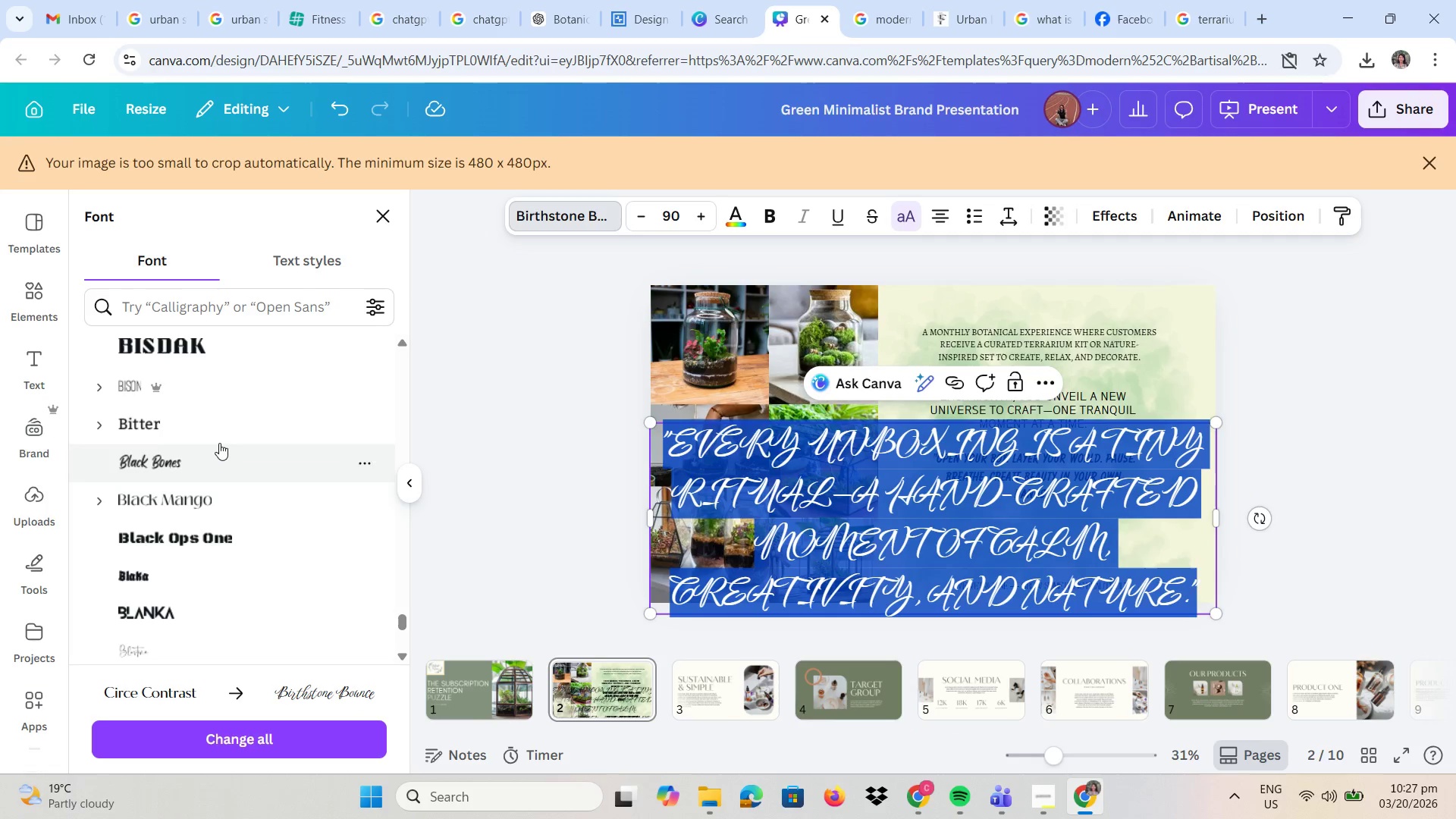 
left_click([219, 435])
 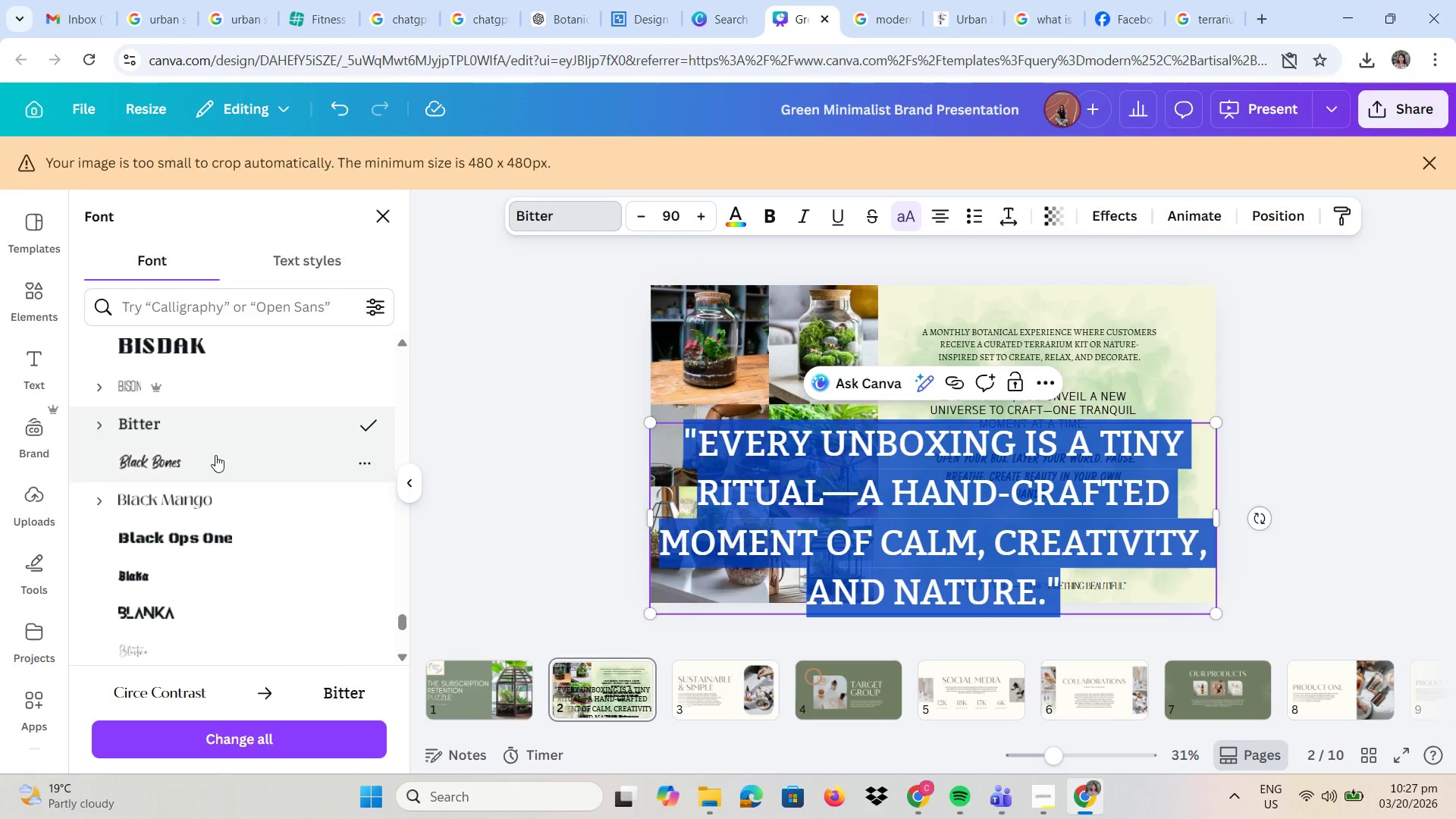 
scroll: coordinate [224, 532], scroll_direction: down, amount: 2.0
 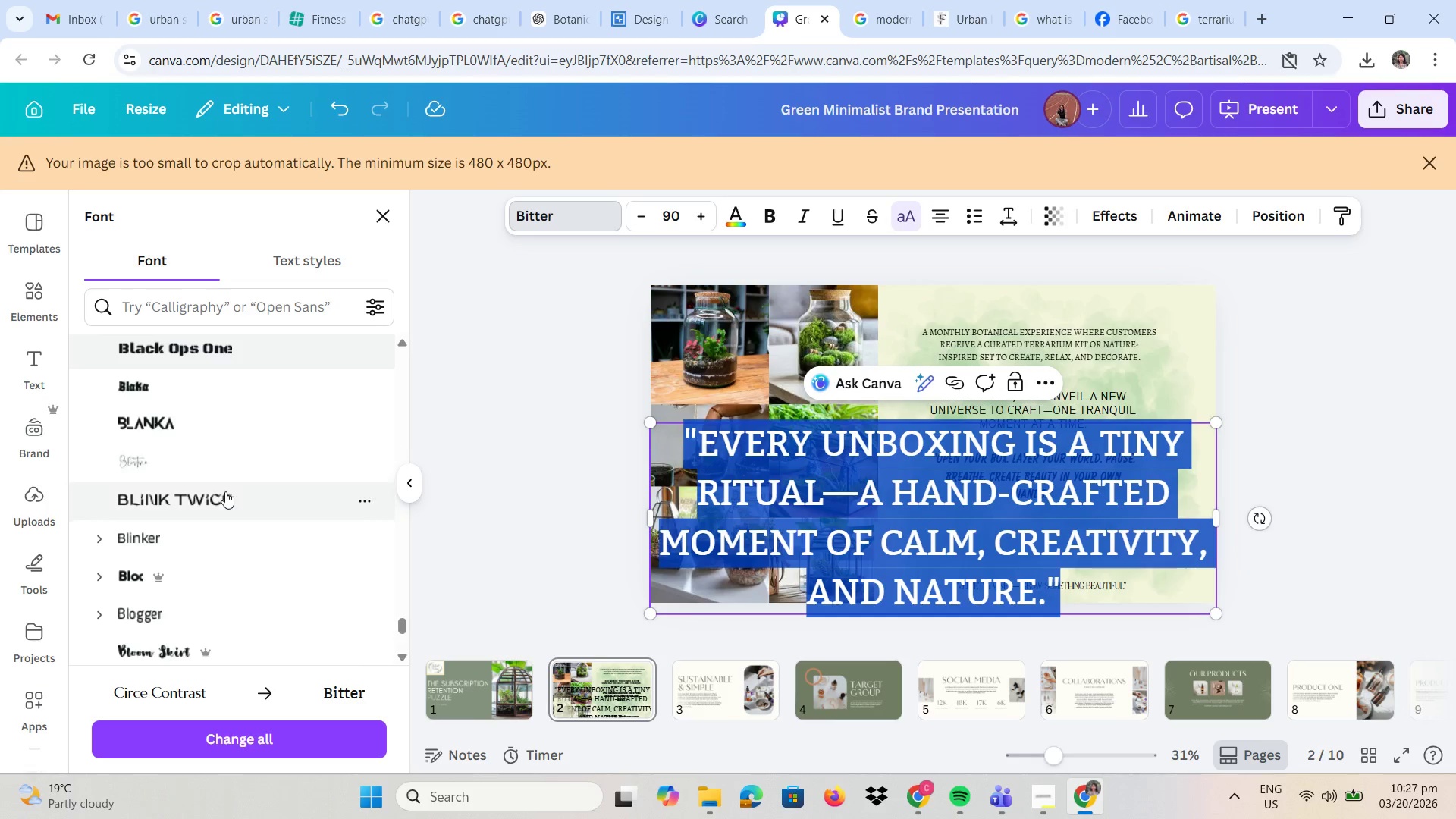 
left_click([225, 491])
 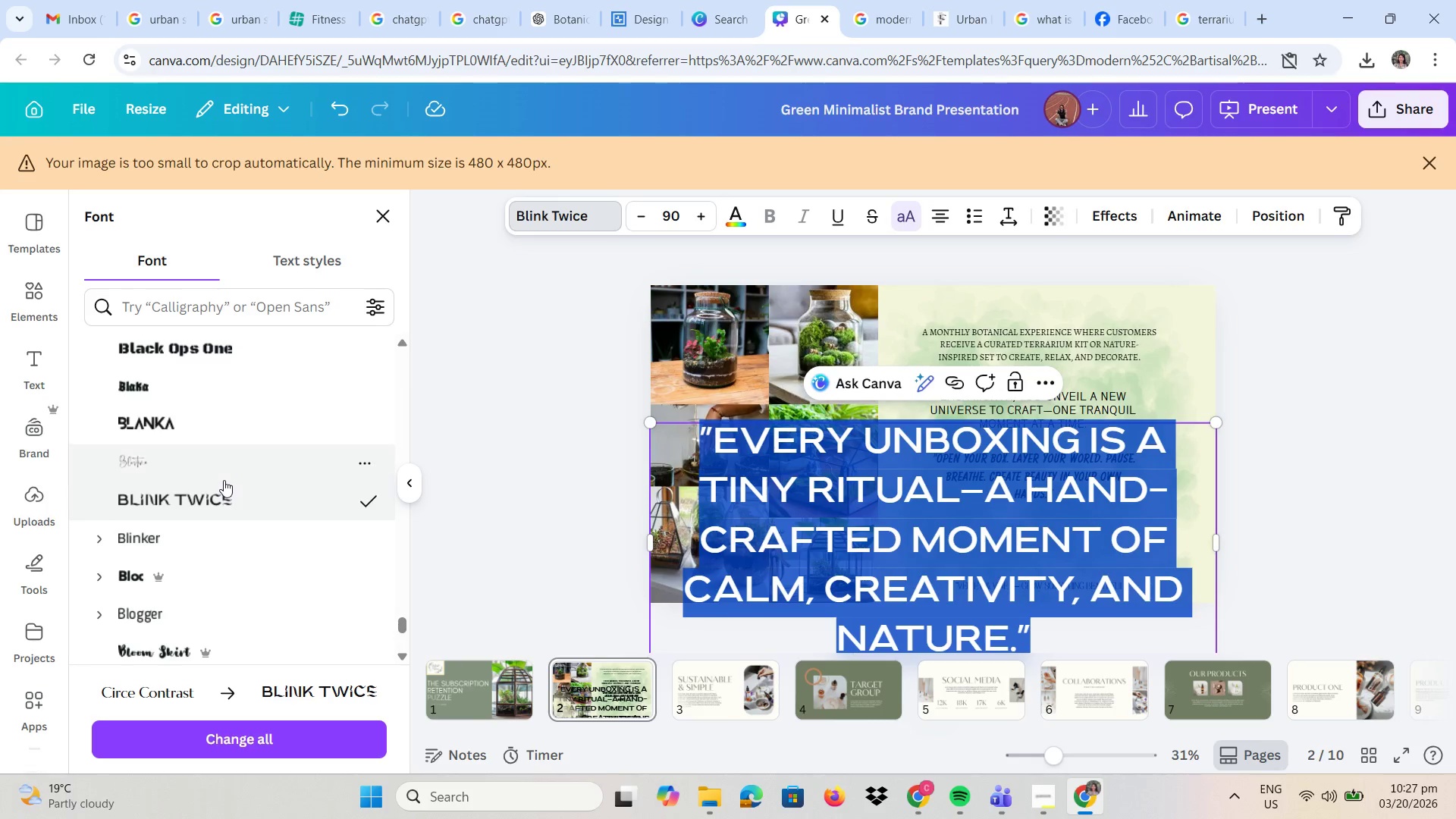 
scroll: coordinate [221, 503], scroll_direction: down, amount: 3.0
 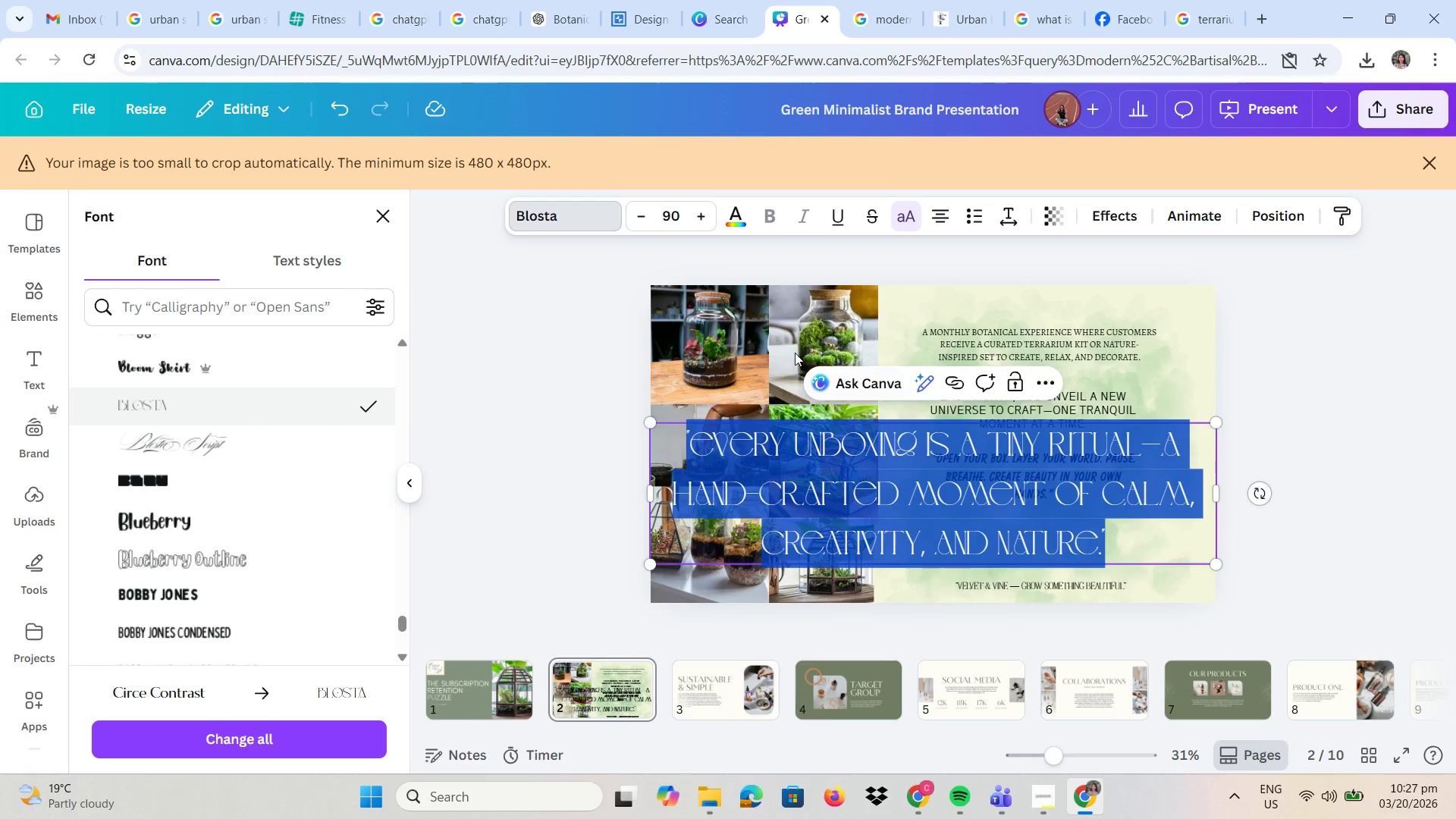 
wait(5.05)
 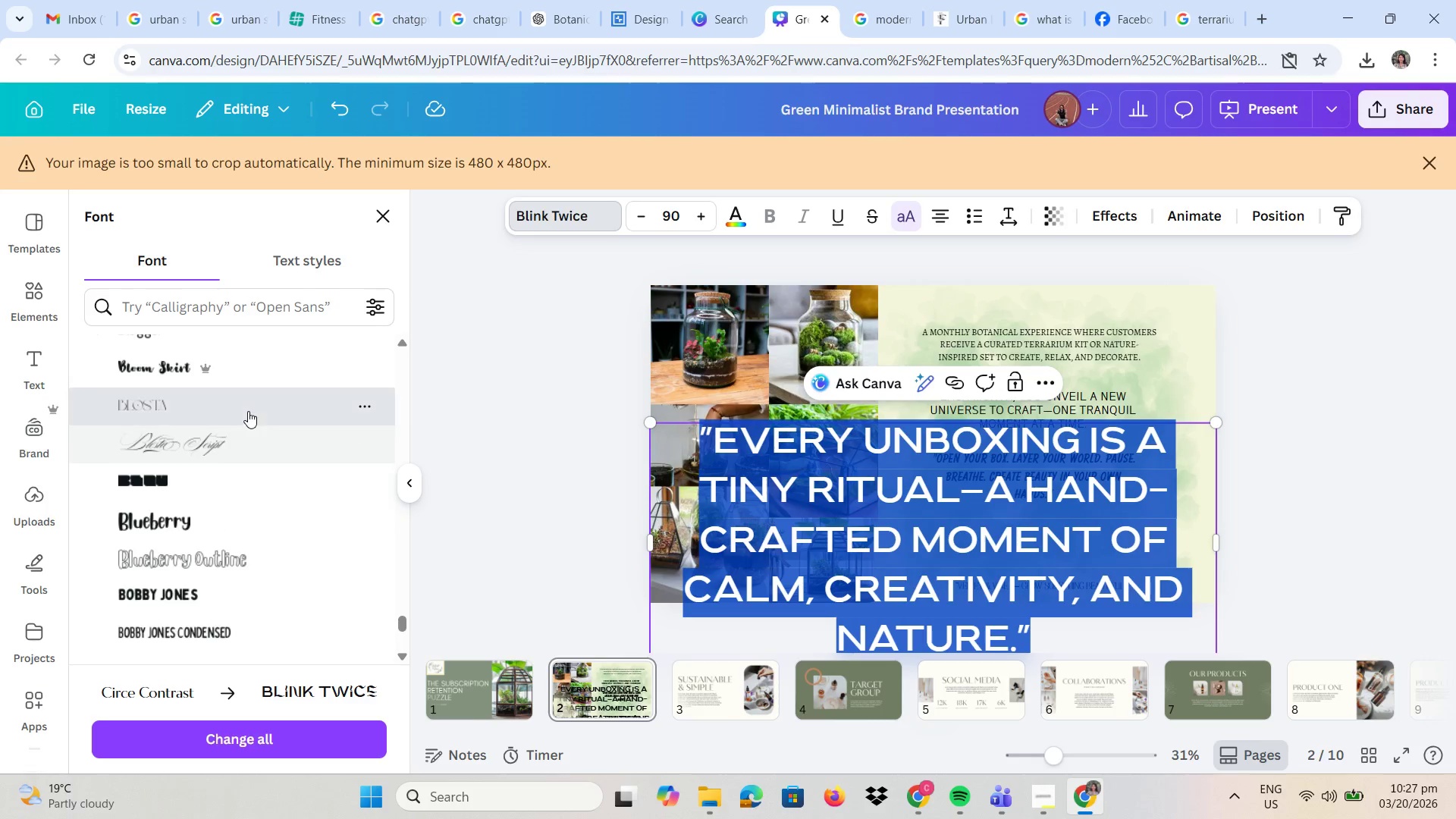 
left_click_drag(start_coordinate=[1219, 423], to_coordinate=[921, 495])
 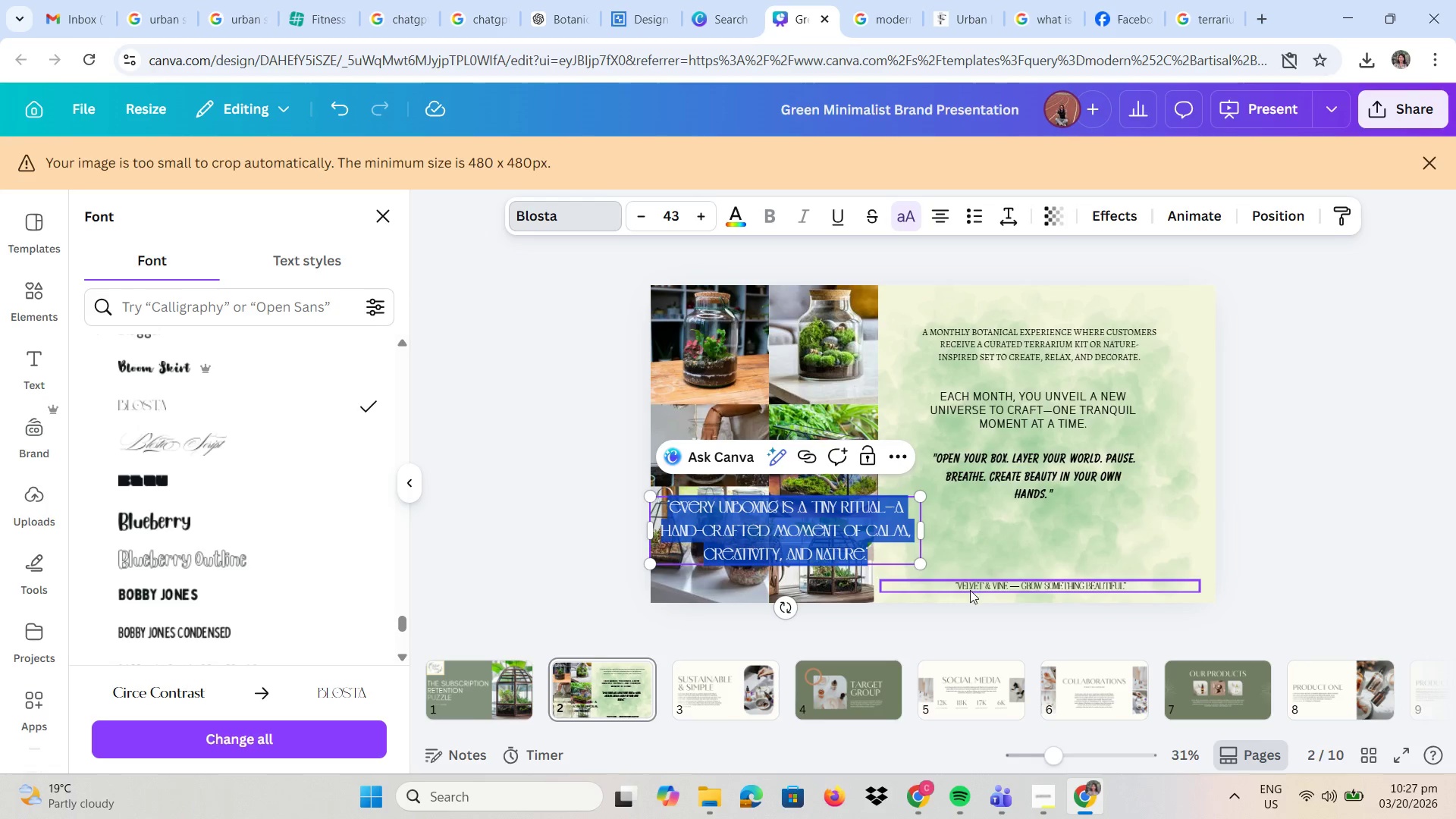 
left_click_drag(start_coordinate=[953, 642], to_coordinate=[949, 635])
 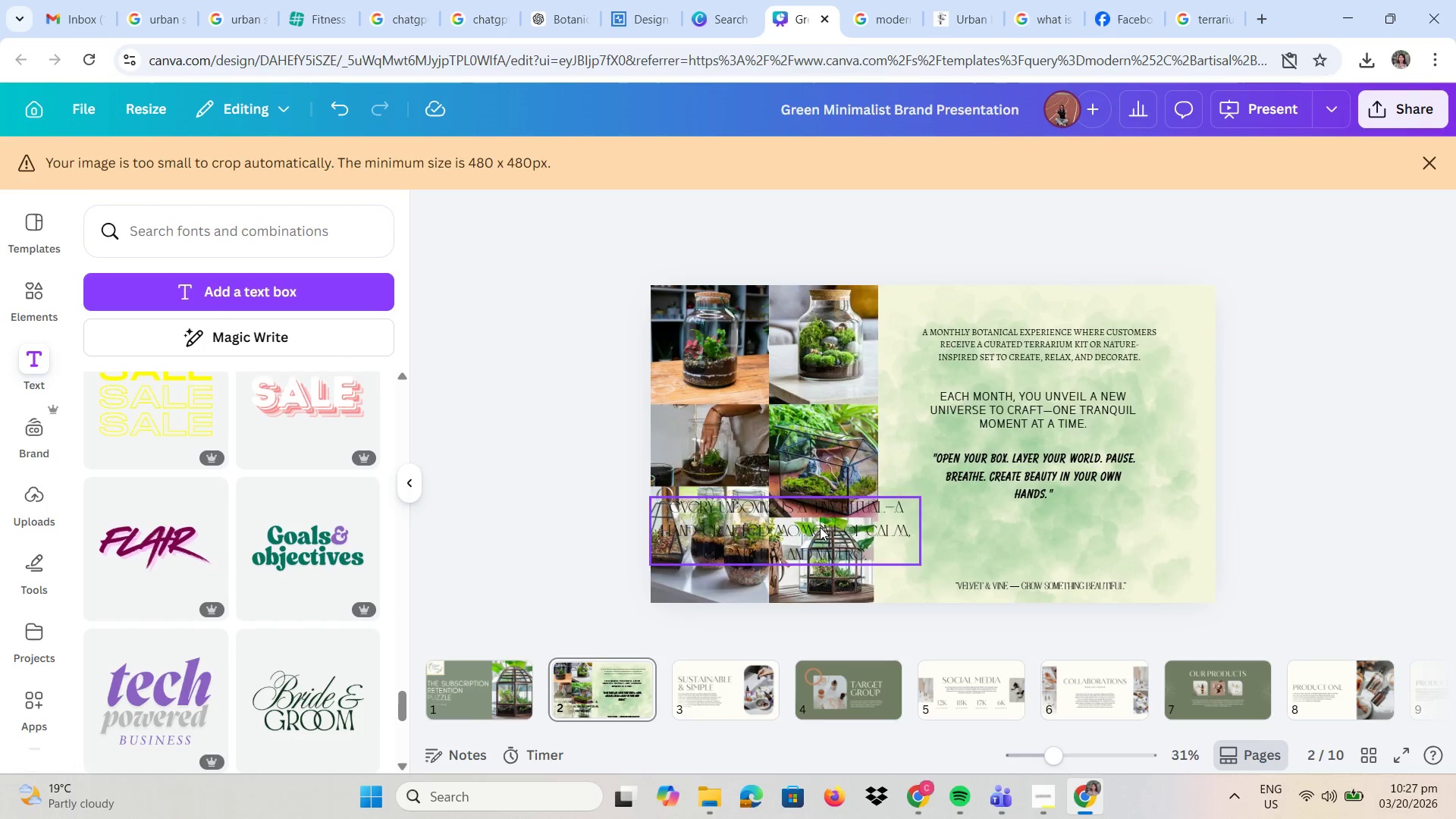 
left_click_drag(start_coordinate=[820, 527], to_coordinate=[1067, 532])
 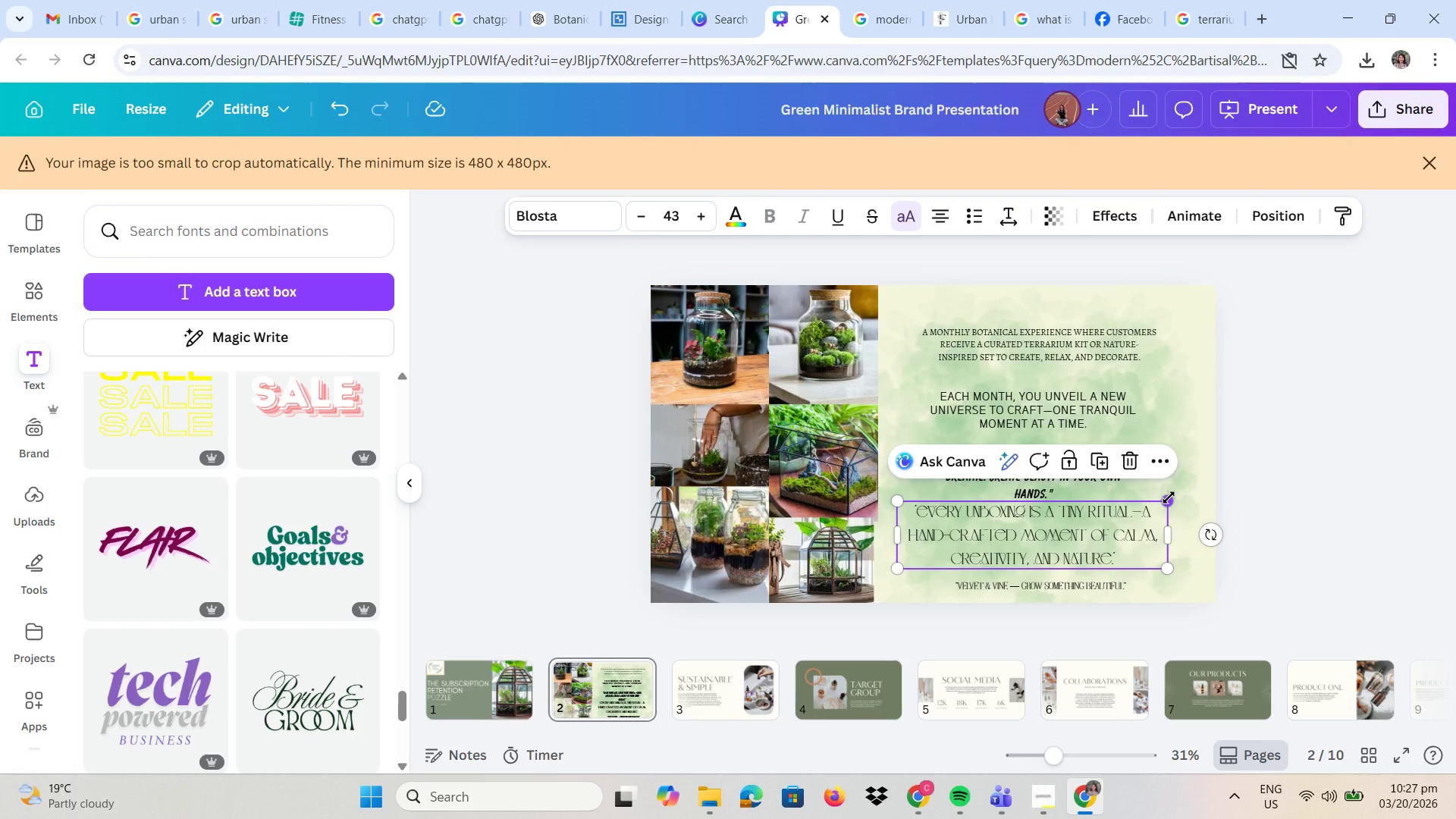 
left_click_drag(start_coordinate=[1169, 497], to_coordinate=[1072, 525])
 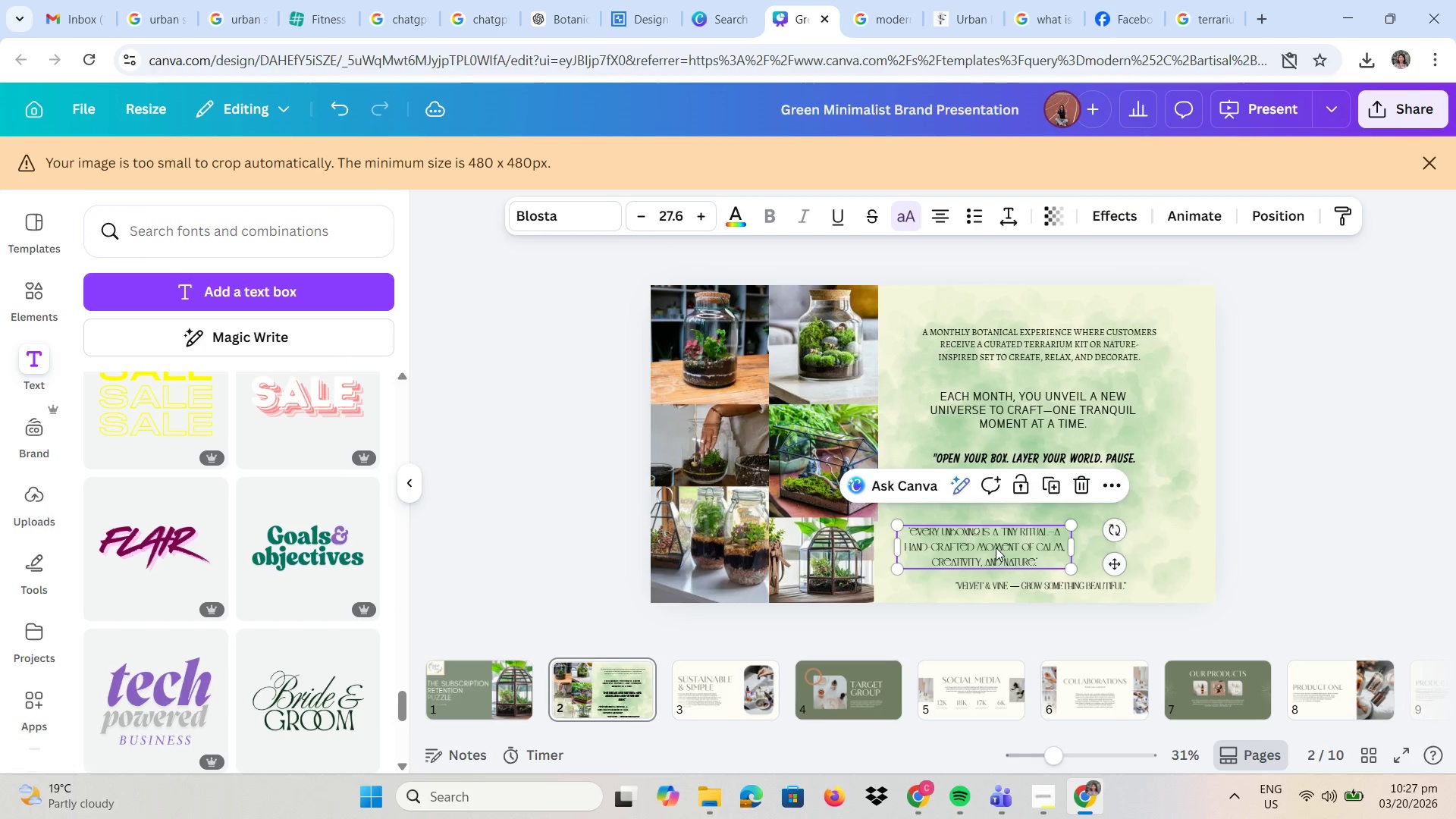 
left_click_drag(start_coordinate=[996, 548], to_coordinate=[1052, 539])
 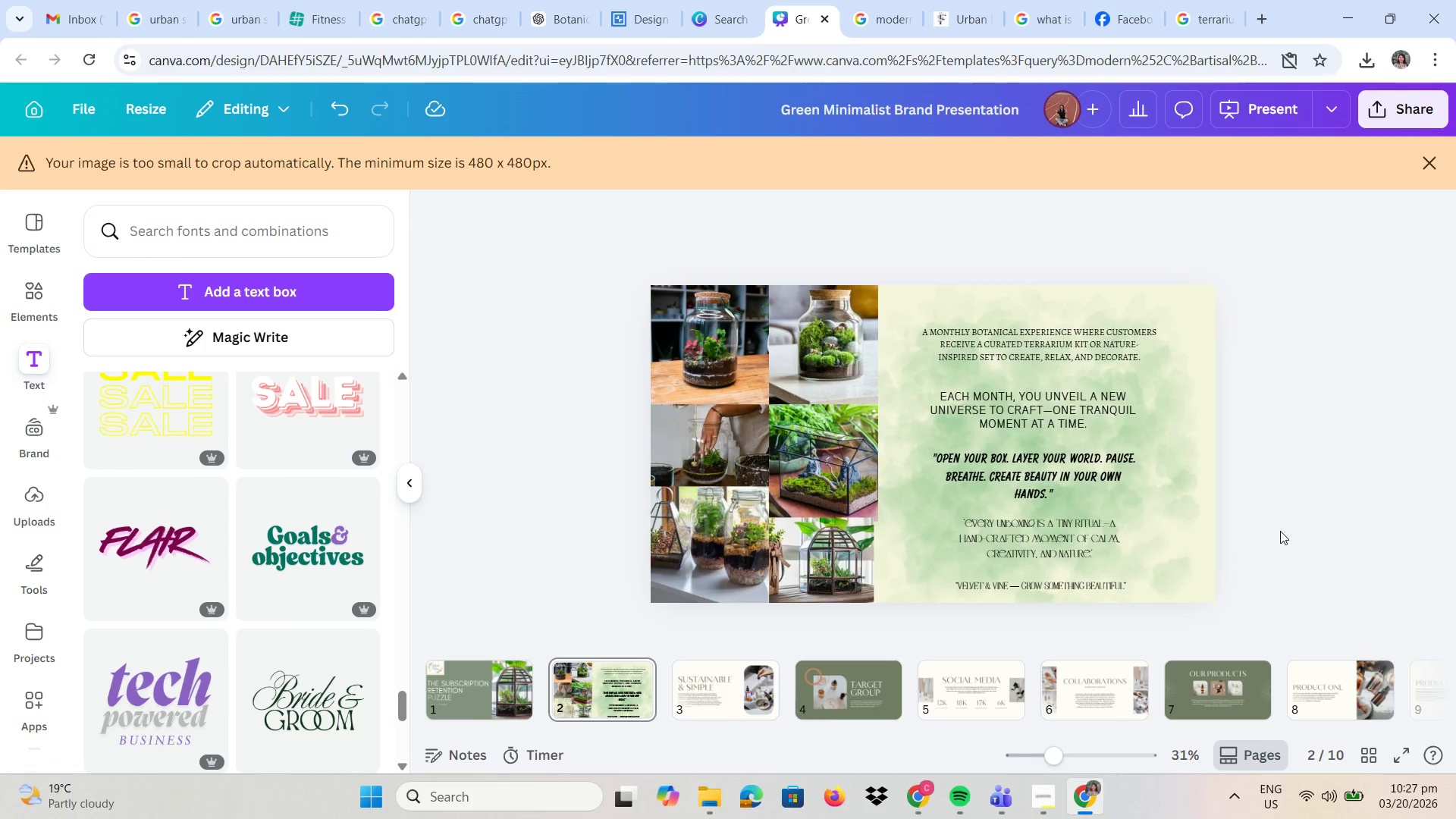 
left_click_drag(start_coordinate=[1079, 469], to_coordinate=[1093, 469])
 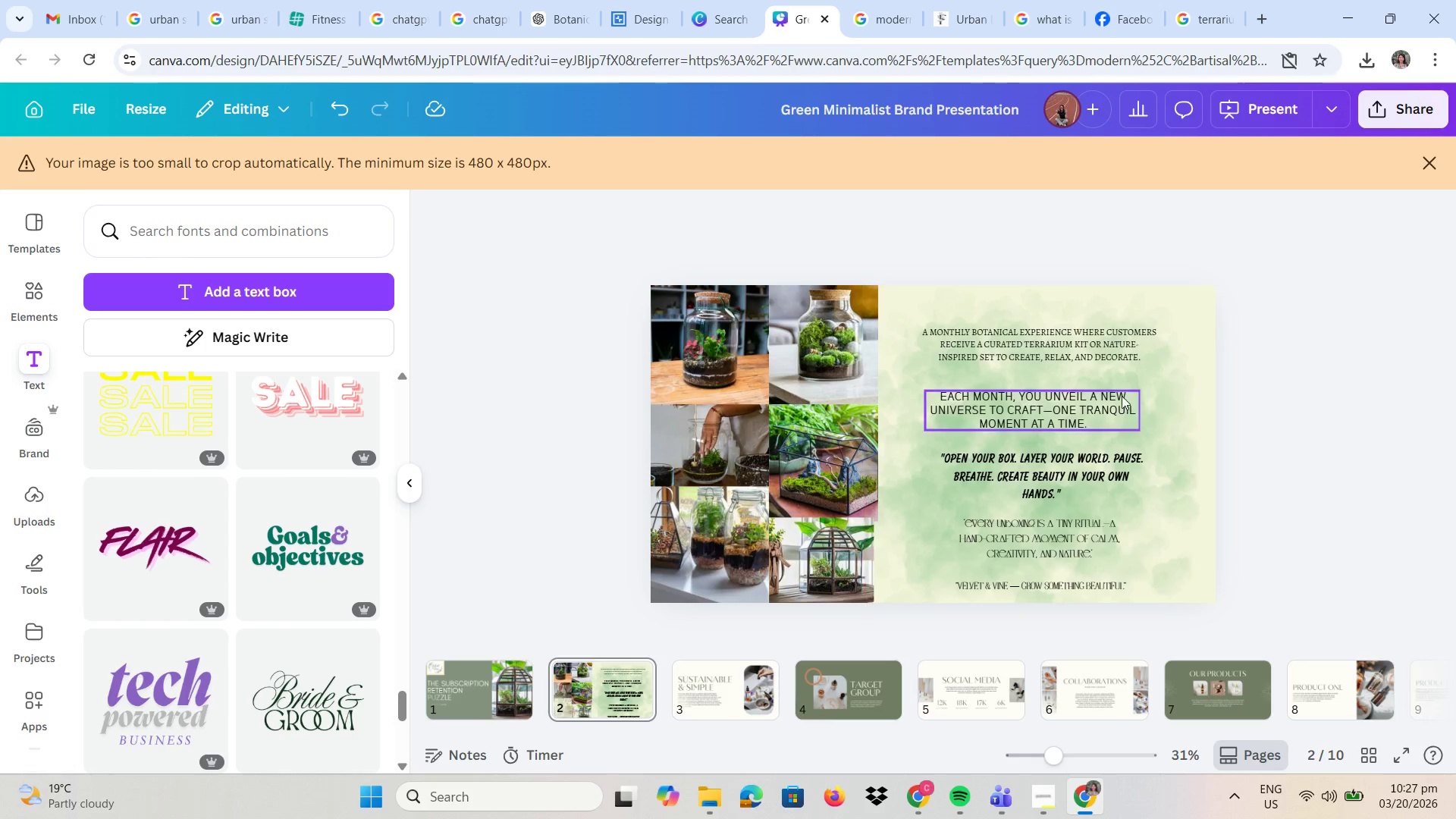 
left_click_drag(start_coordinate=[1068, 406], to_coordinate=[1074, 410])
 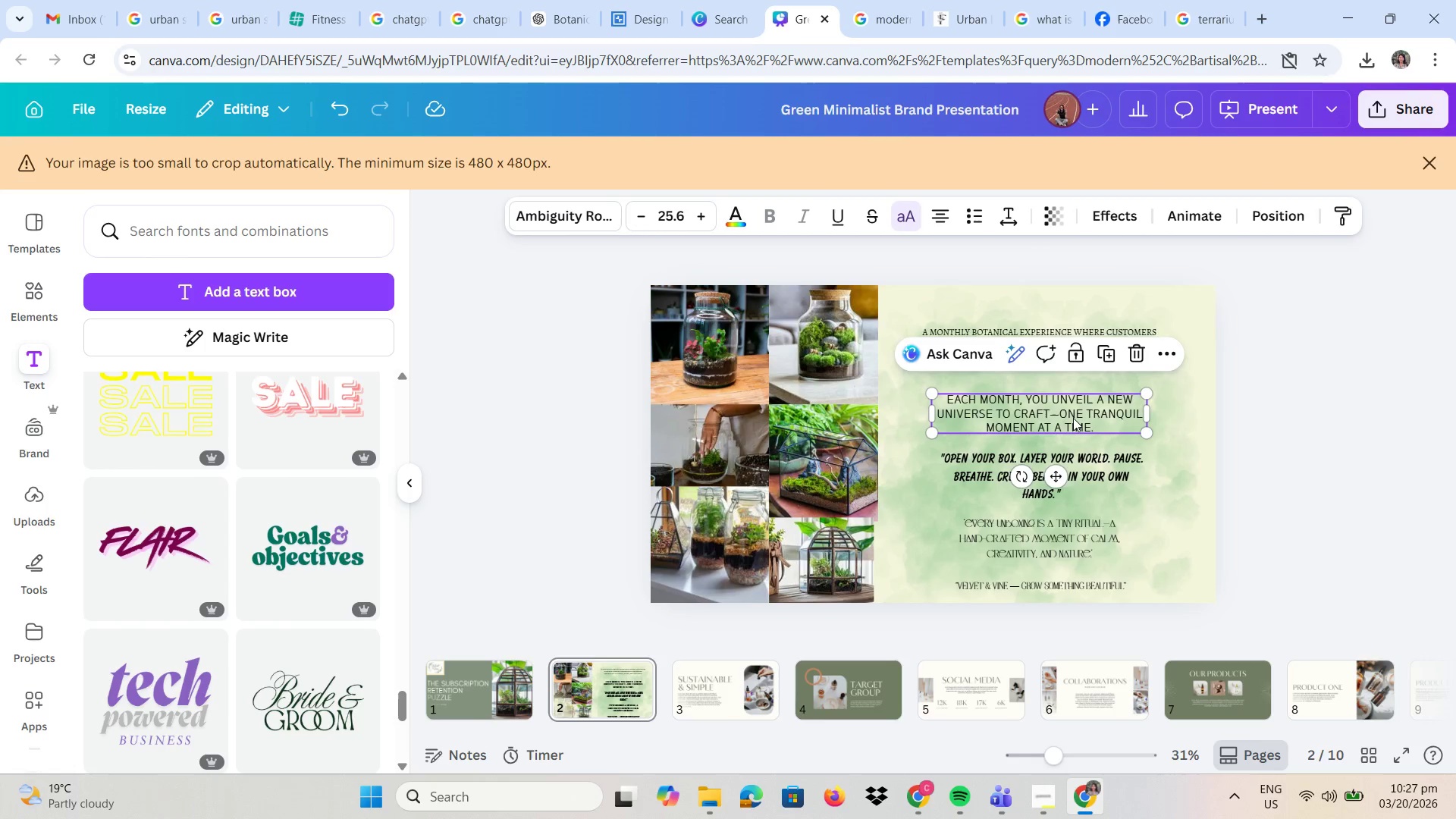 
left_click_drag(start_coordinate=[1073, 418], to_coordinate=[1073, 410])
 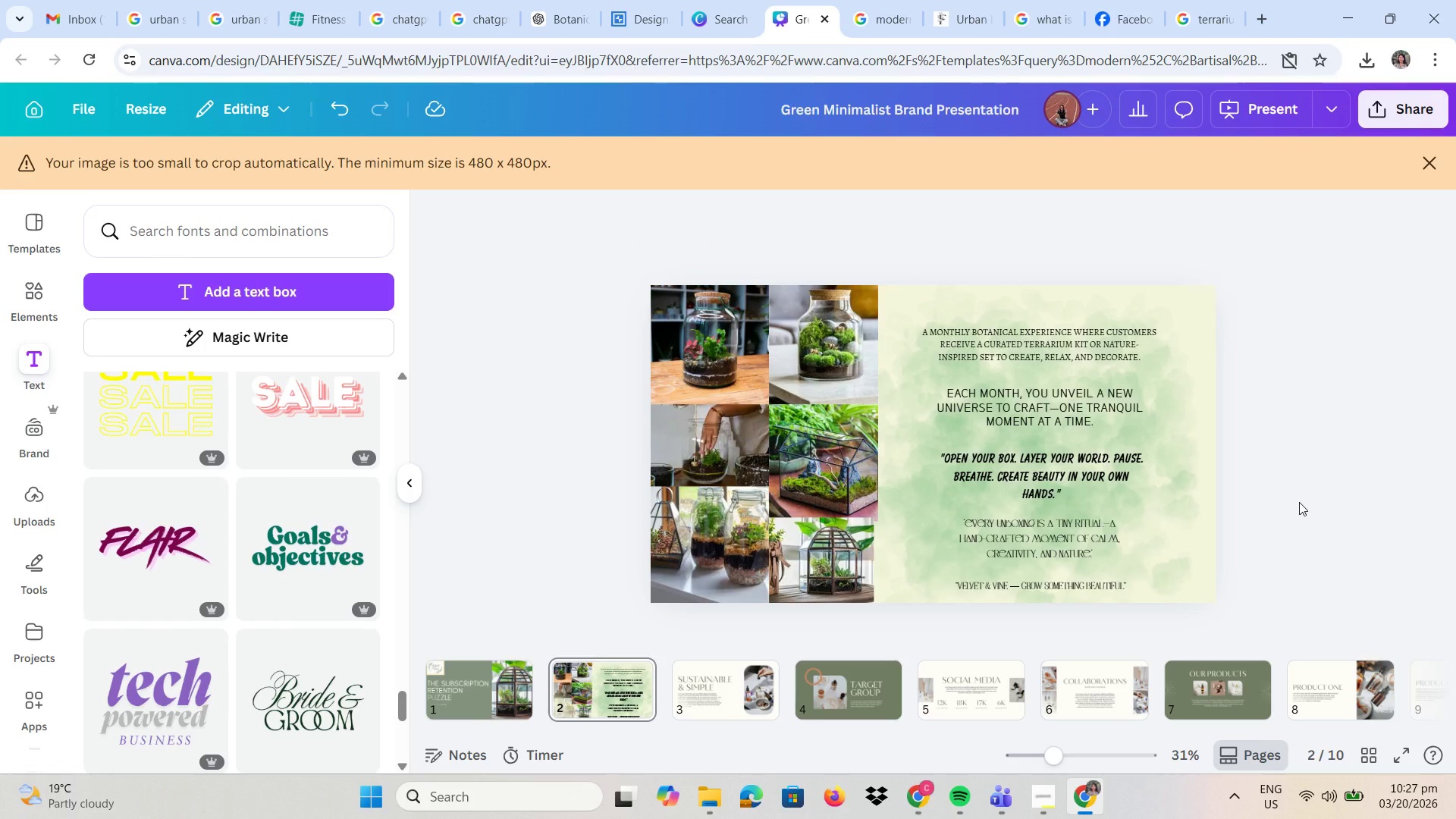 
wait(5.97)
 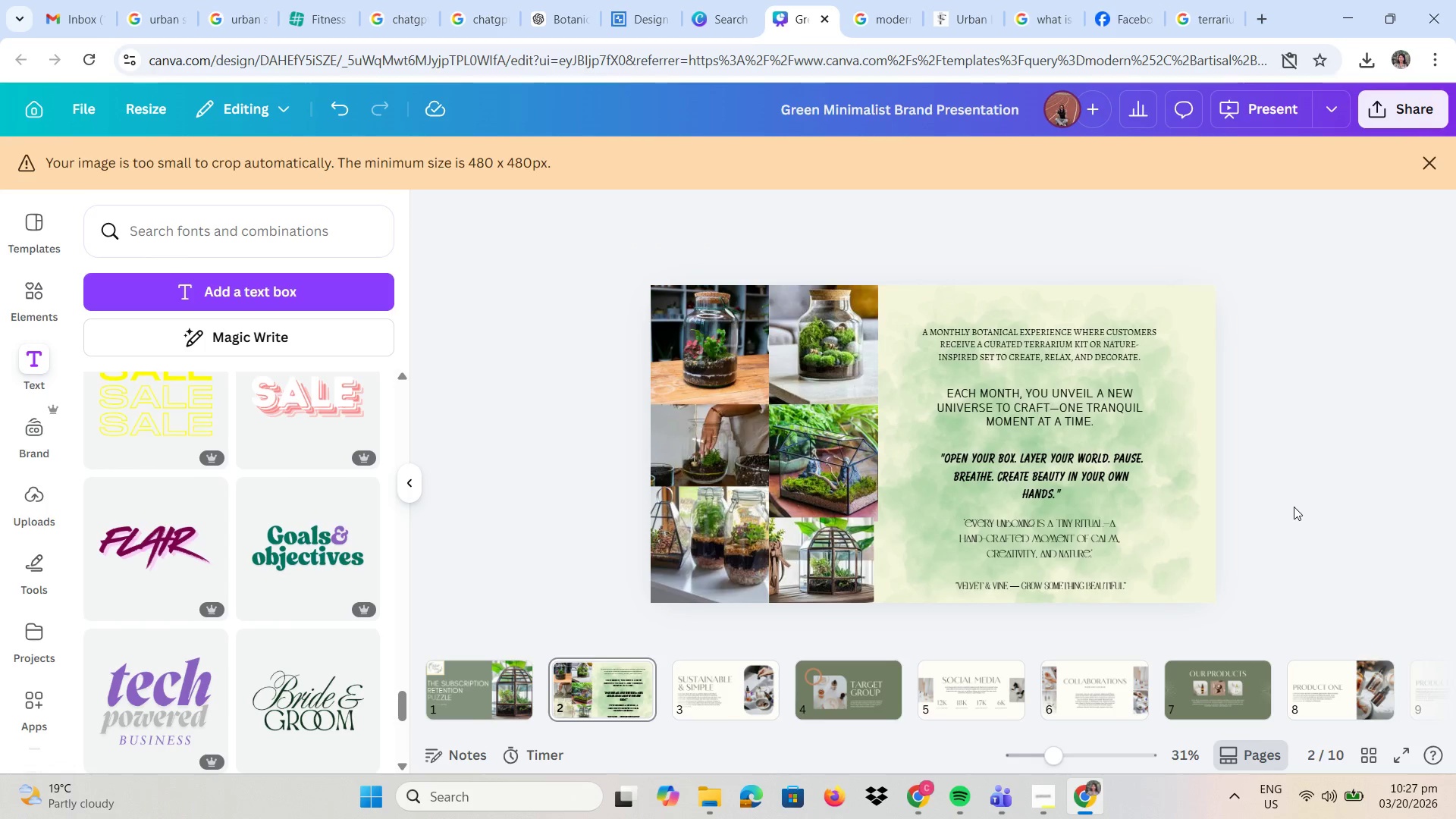 
left_click_drag(start_coordinate=[1066, 340], to_coordinate=[1078, 335])
 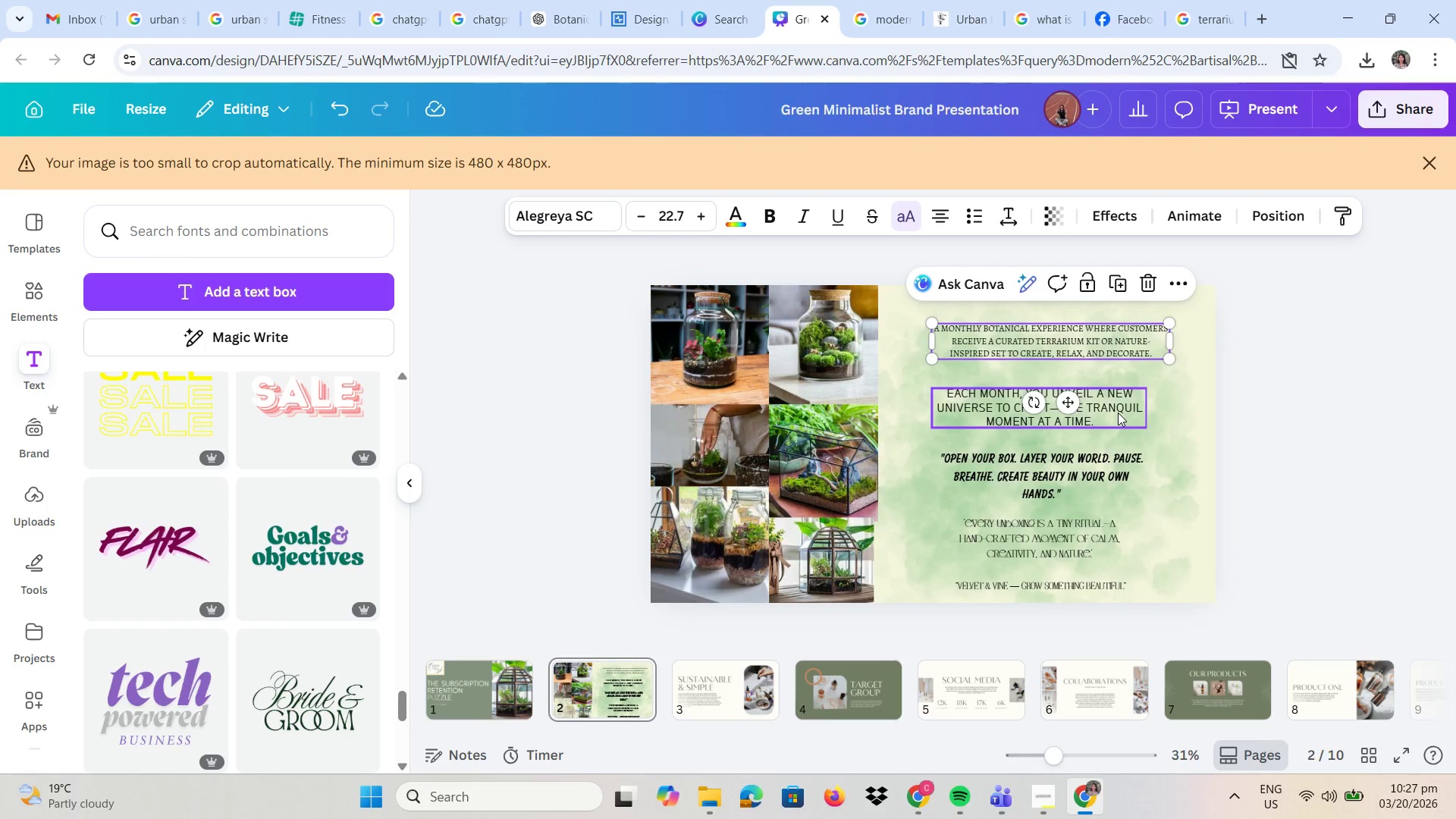 
left_click_drag(start_coordinate=[1118, 413], to_coordinate=[1120, 409])
 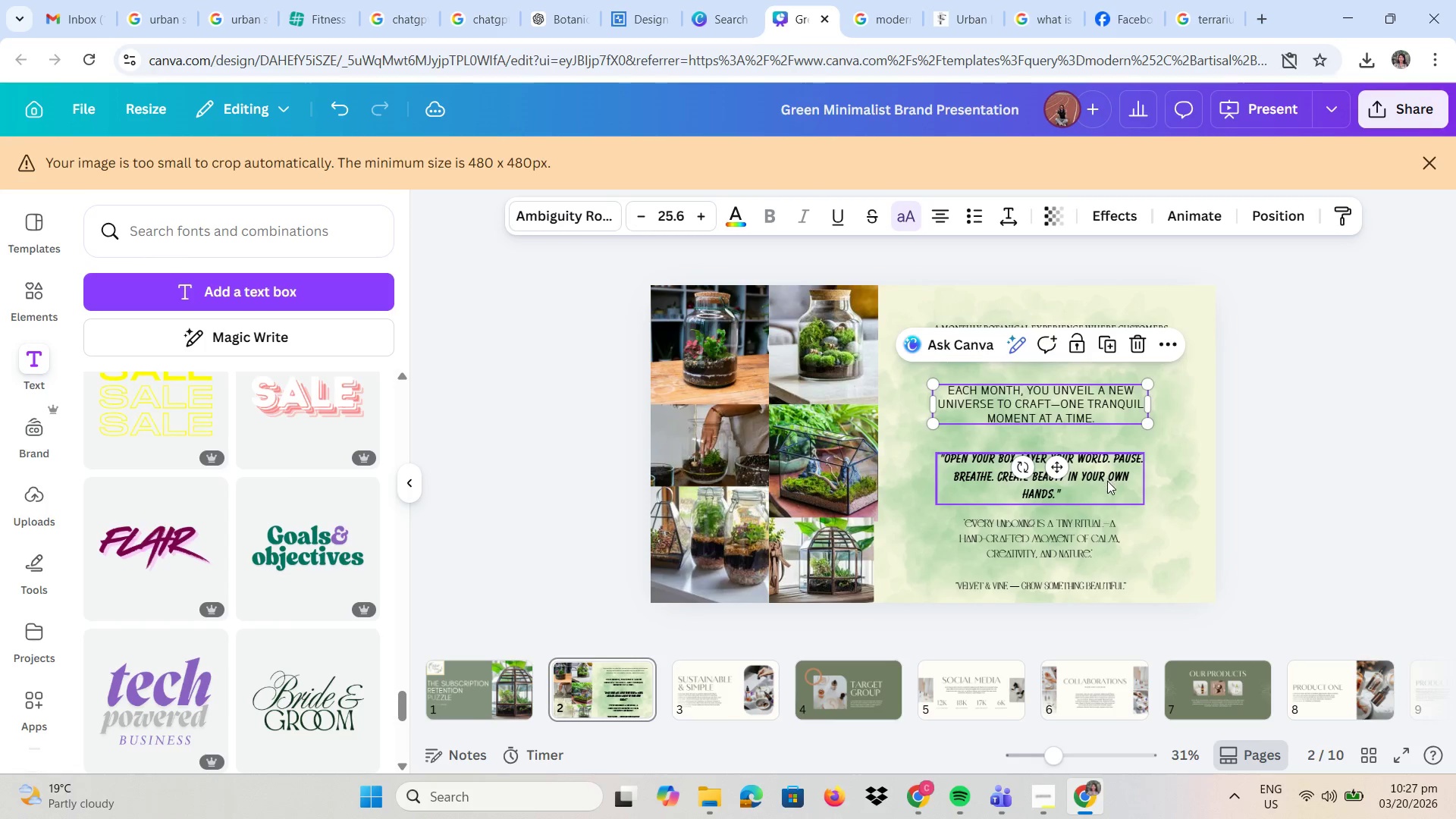 
left_click_drag(start_coordinate=[1107, 481], to_coordinate=[1114, 472])
 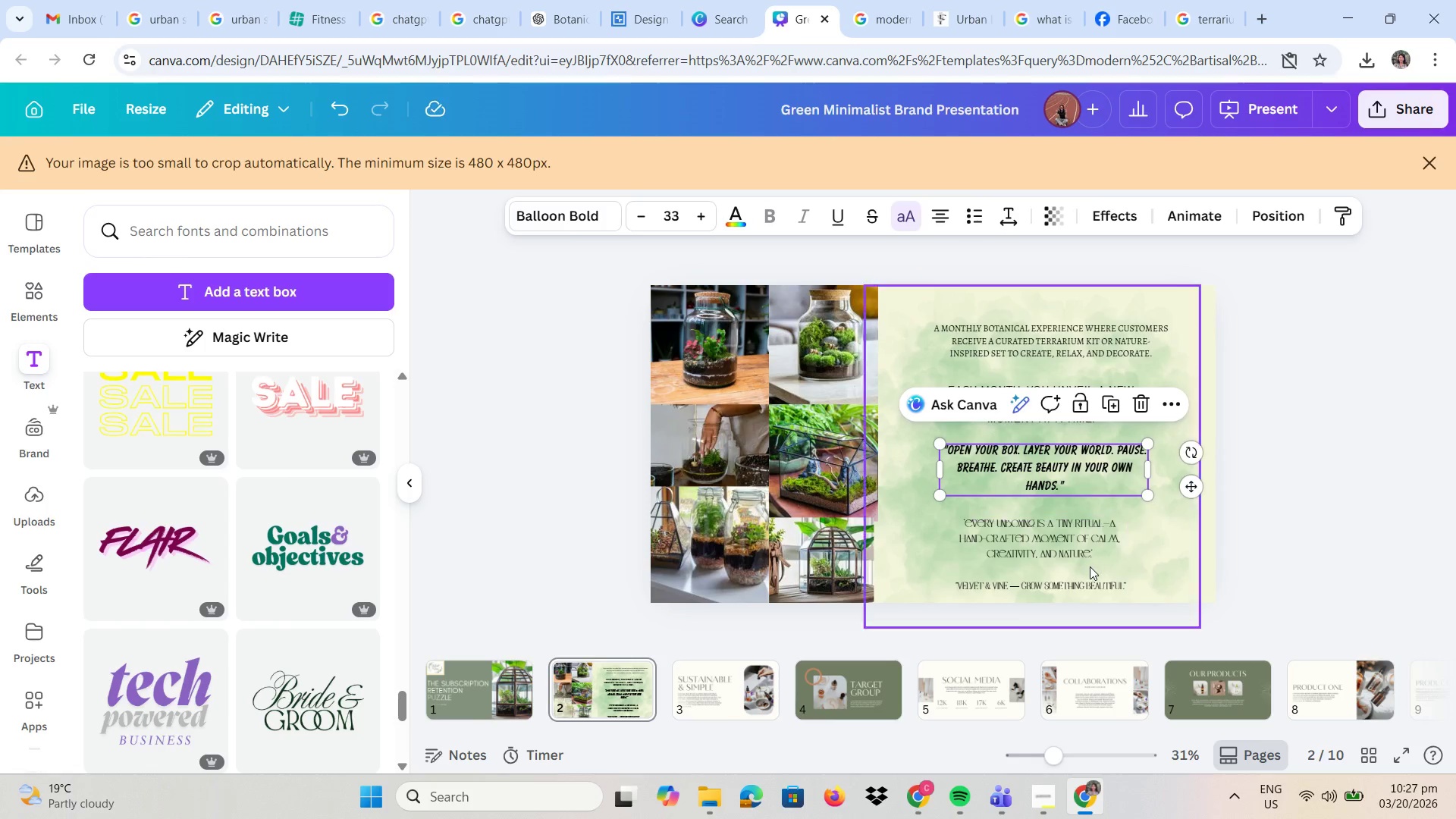 
left_click_drag(start_coordinate=[1090, 566], to_coordinate=[1094, 556])
 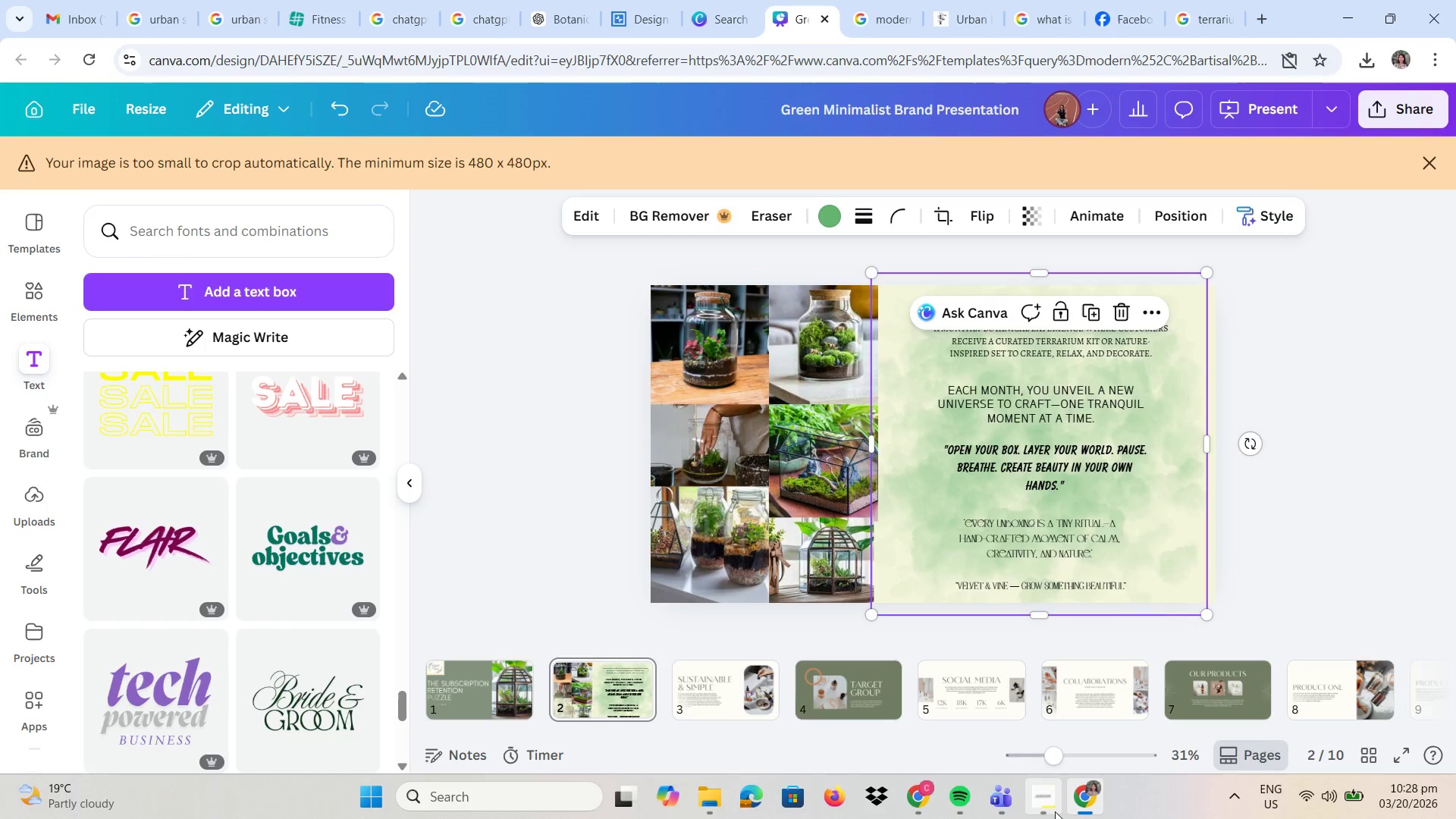 
left_click([1053, 802])